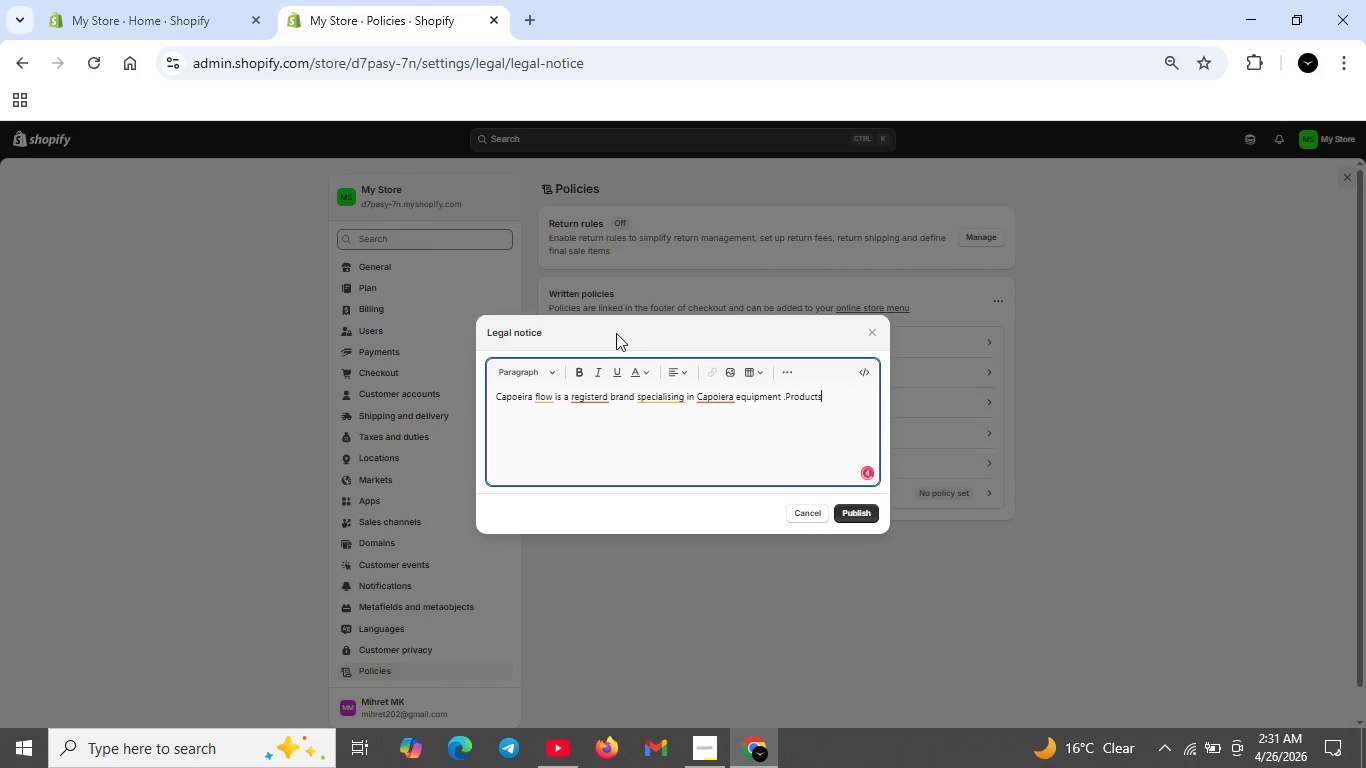 
type(ares)
key(Backspace)
key(Backspace)
key(Backspace)
key(Backspace)
type( are sourced )
 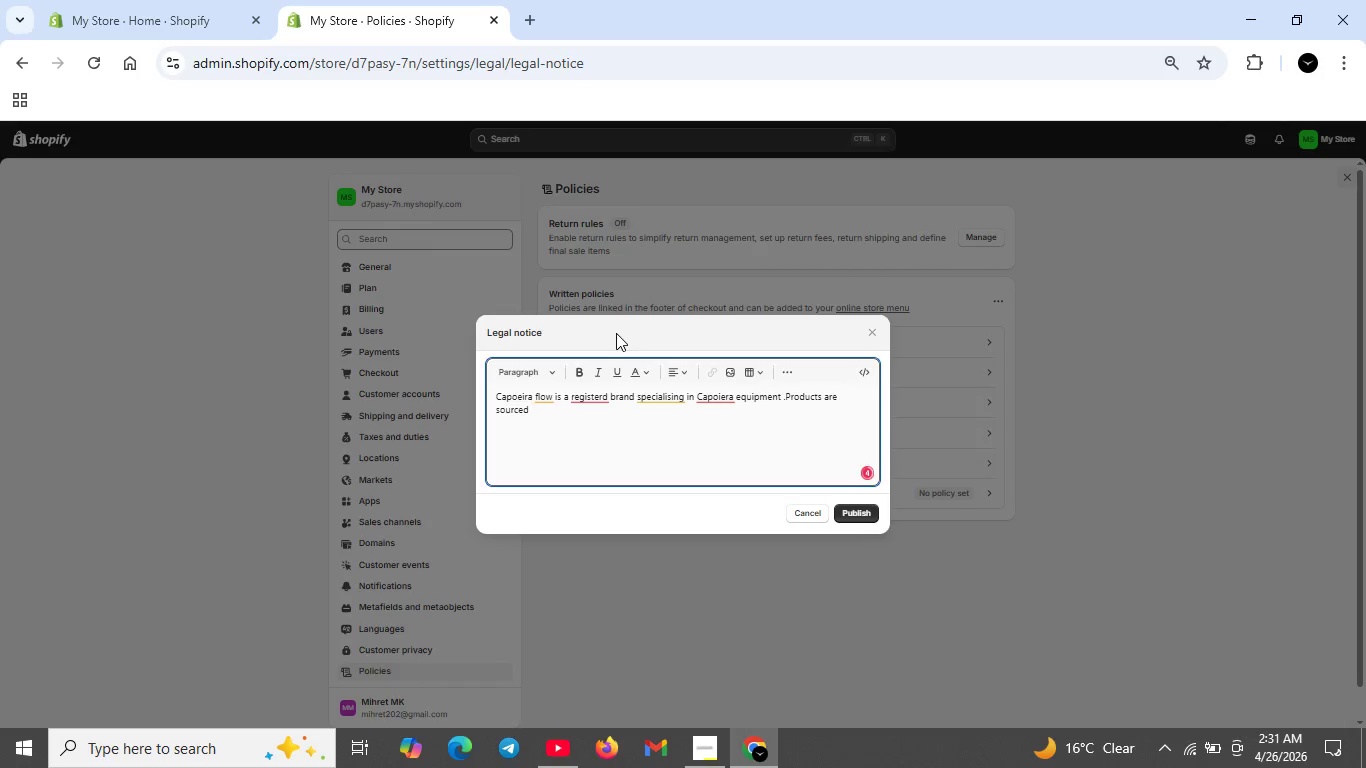 
type(from trut)
key(Backspace)
type(sted )
 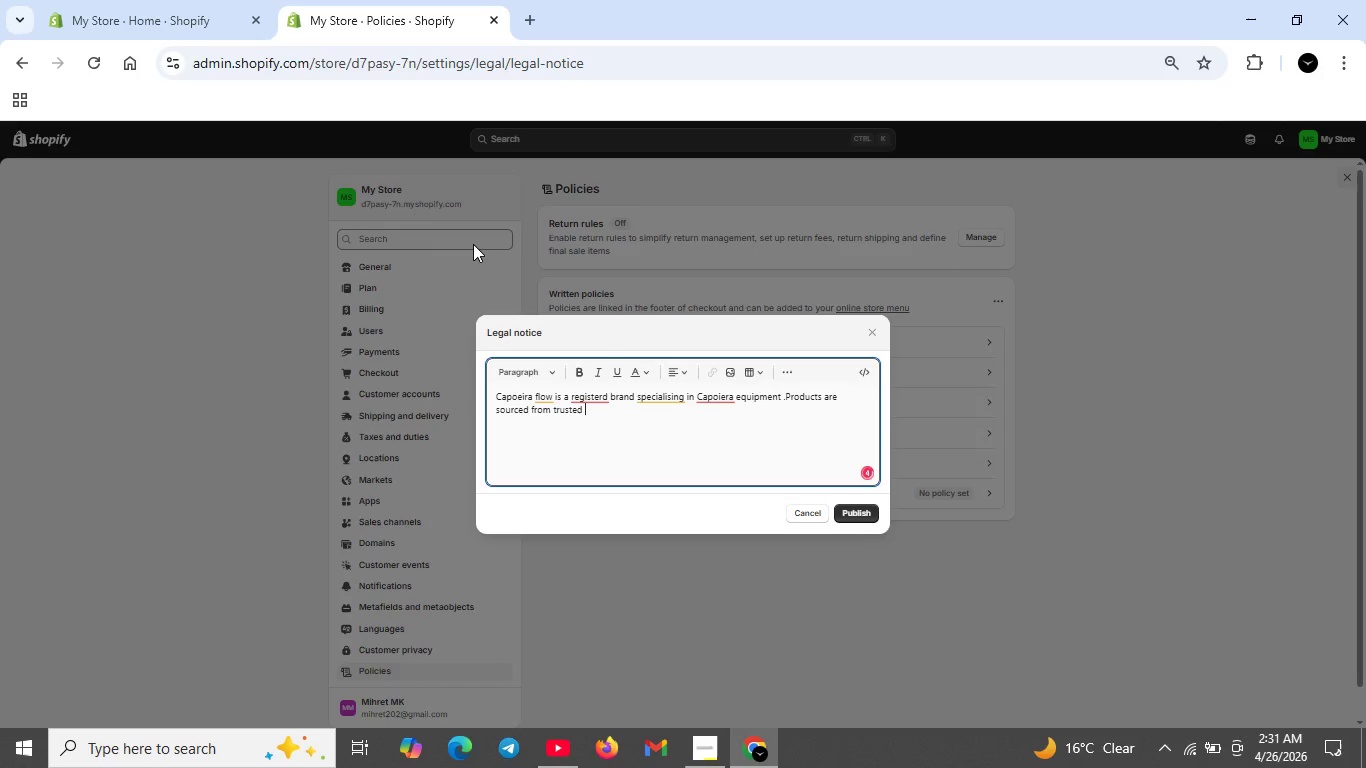 
type(FULFILLMENT Prtners. Frpr)
key(Backspace)
key(Backspace)
key(Backspace)
key(Backspace)
type(fOR LEGAL INQUIE)
key(Backspace)
type(RIES )
 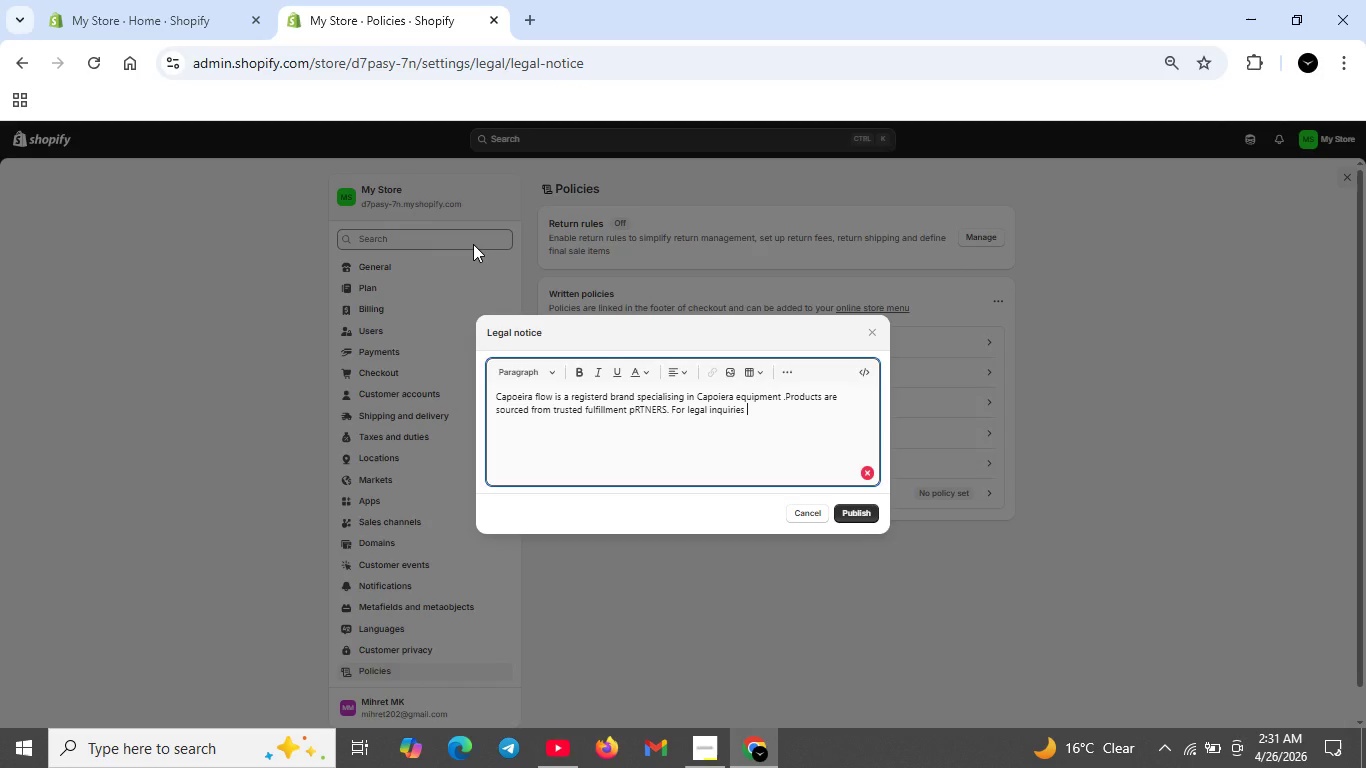 
type(,CONTACT LEGAL@CAPOIERAFLOW.CM)
key(Backspace)
type(OM)
 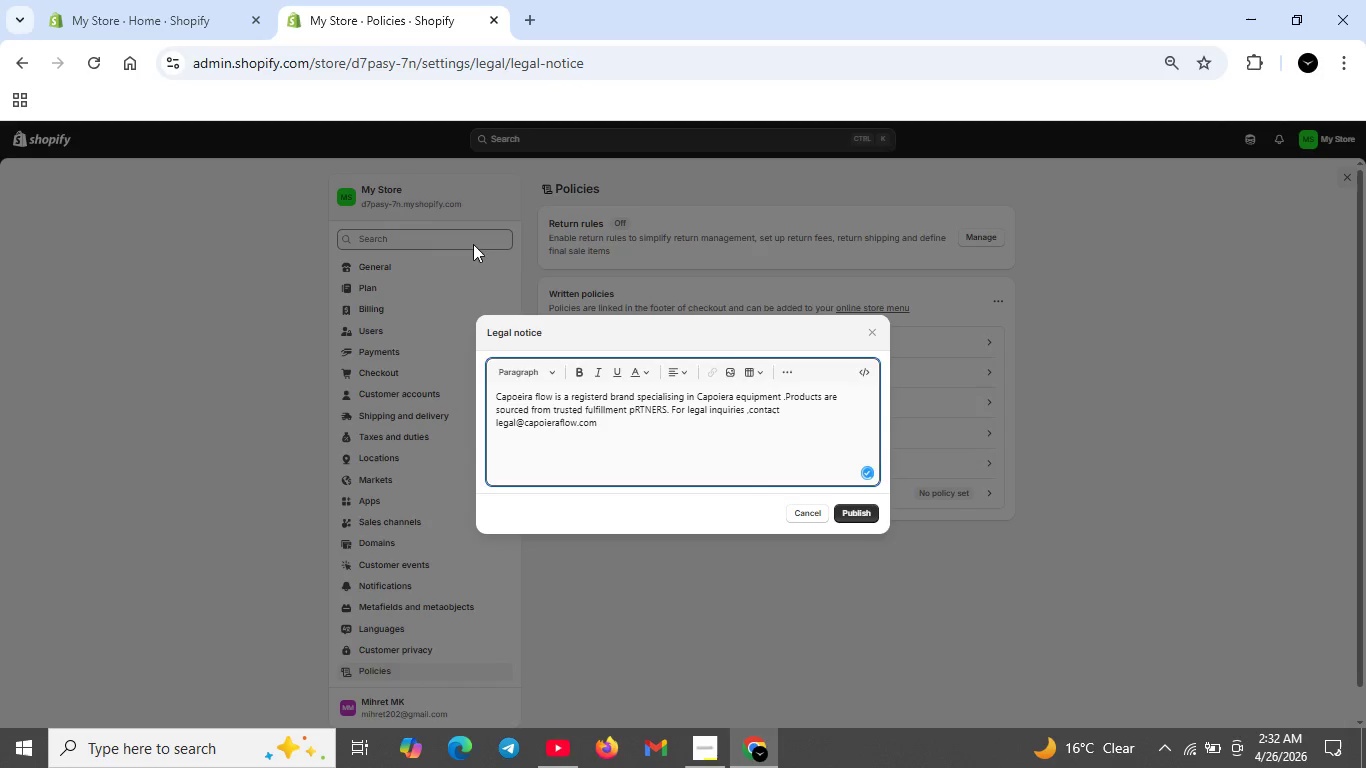 
left_click_drag(start_coordinate=[648, 402], to_coordinate=[649, 408])
 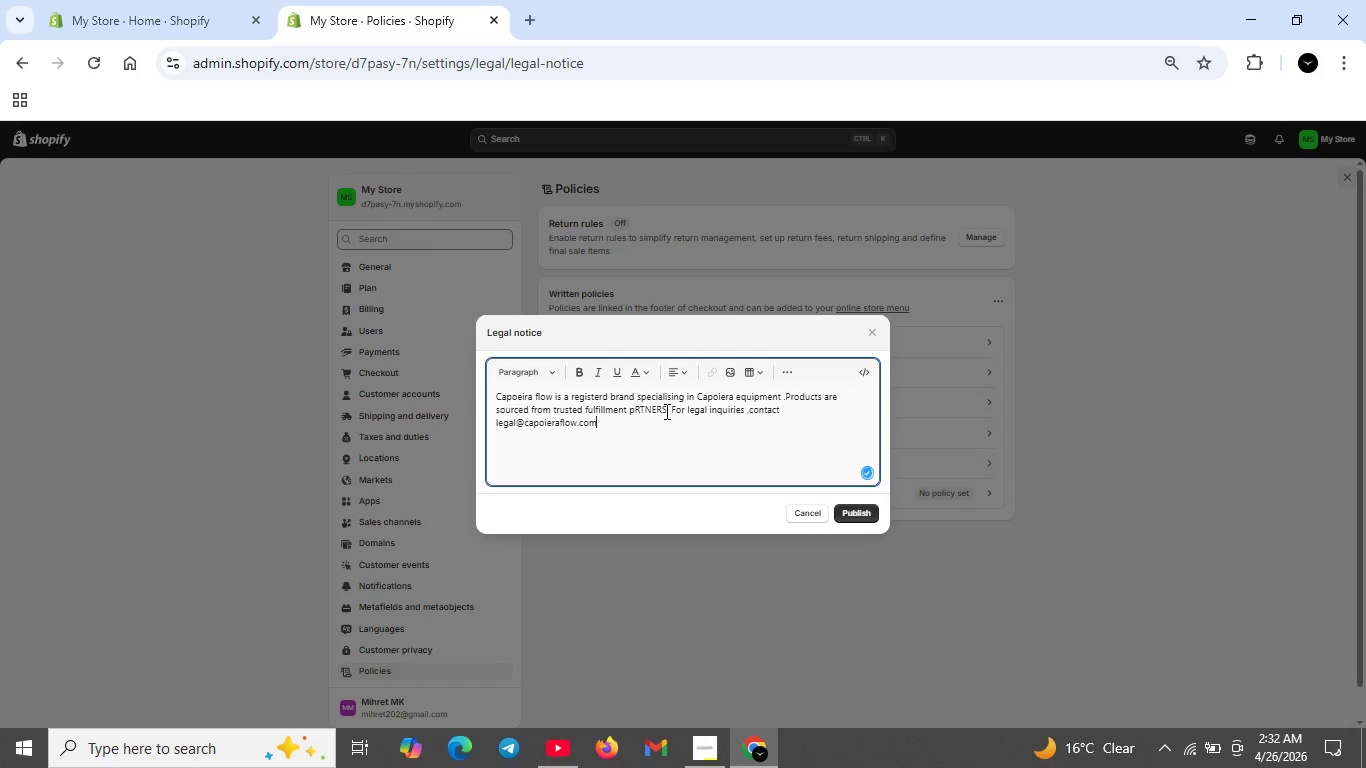 
left_click([669, 410])
 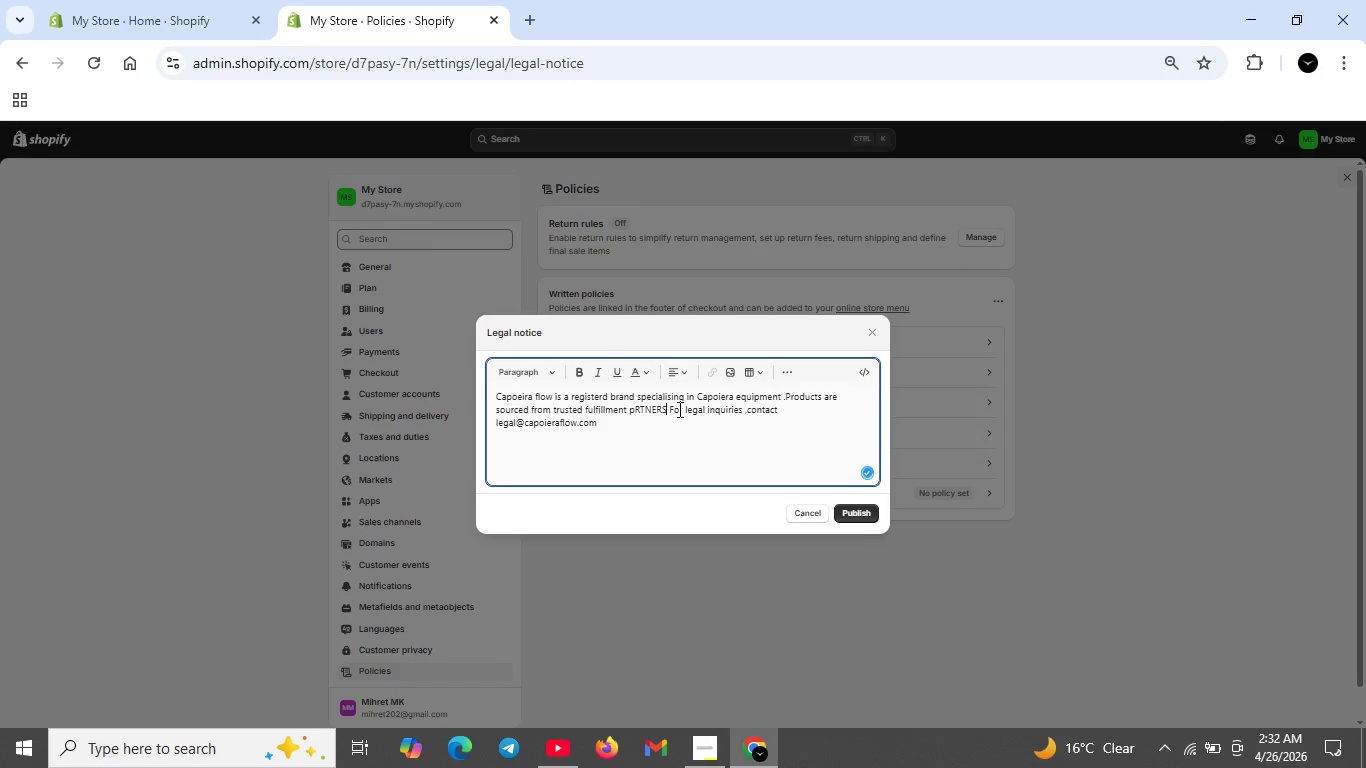 
key(Backspace)
key(Backspace)
key(Backspace)
key(Backspace)
key(Backspace)
key(Backspace)
key(Backspace)
type(ARTNERS)
 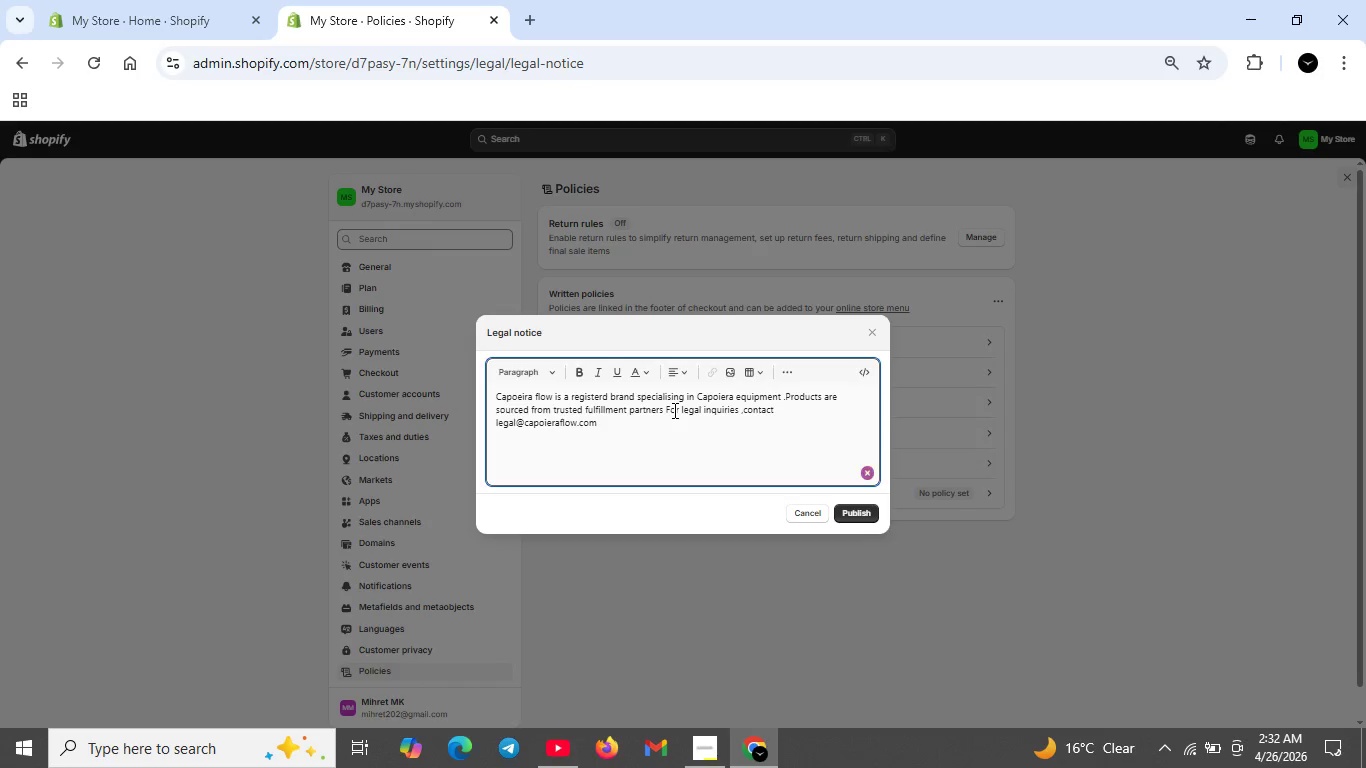 
left_click([673, 410])
 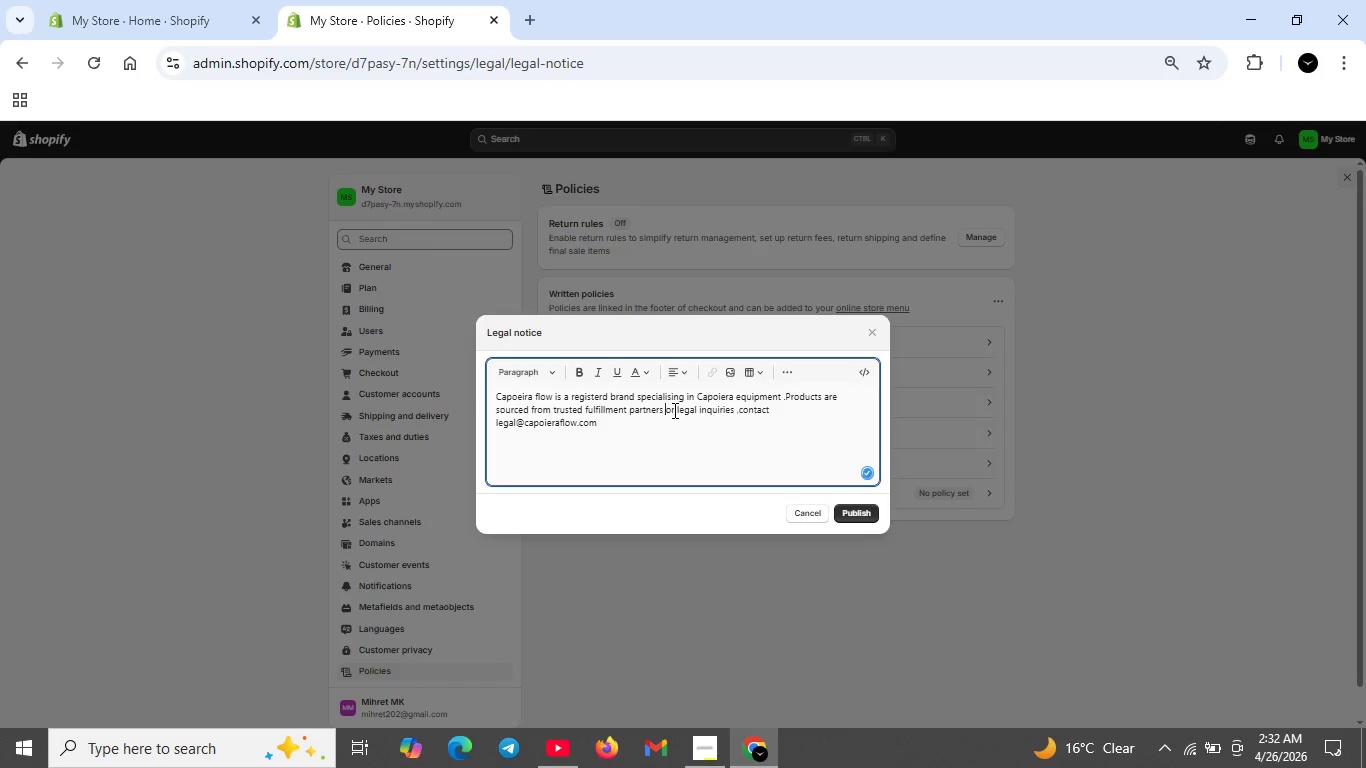 
key(Backspace)
 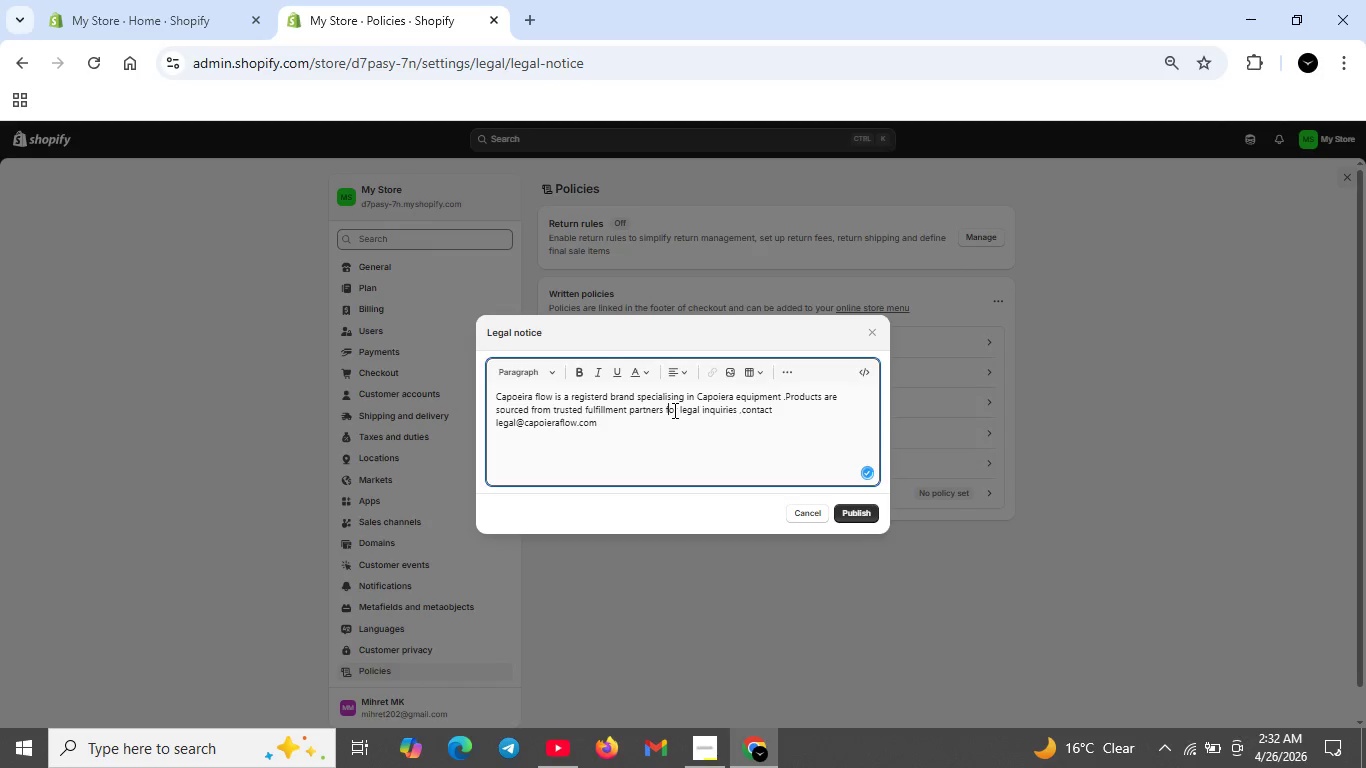 
key(F)
 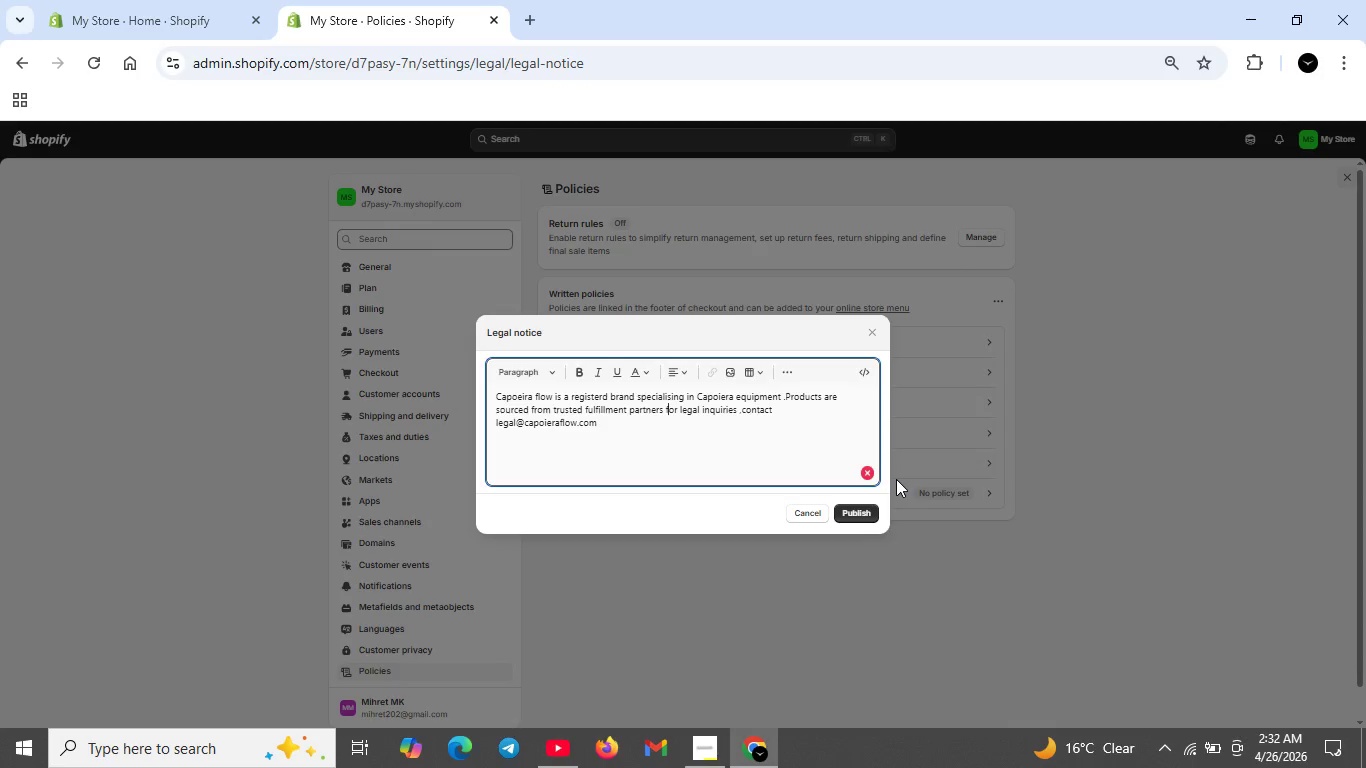 
wait(28.88)
 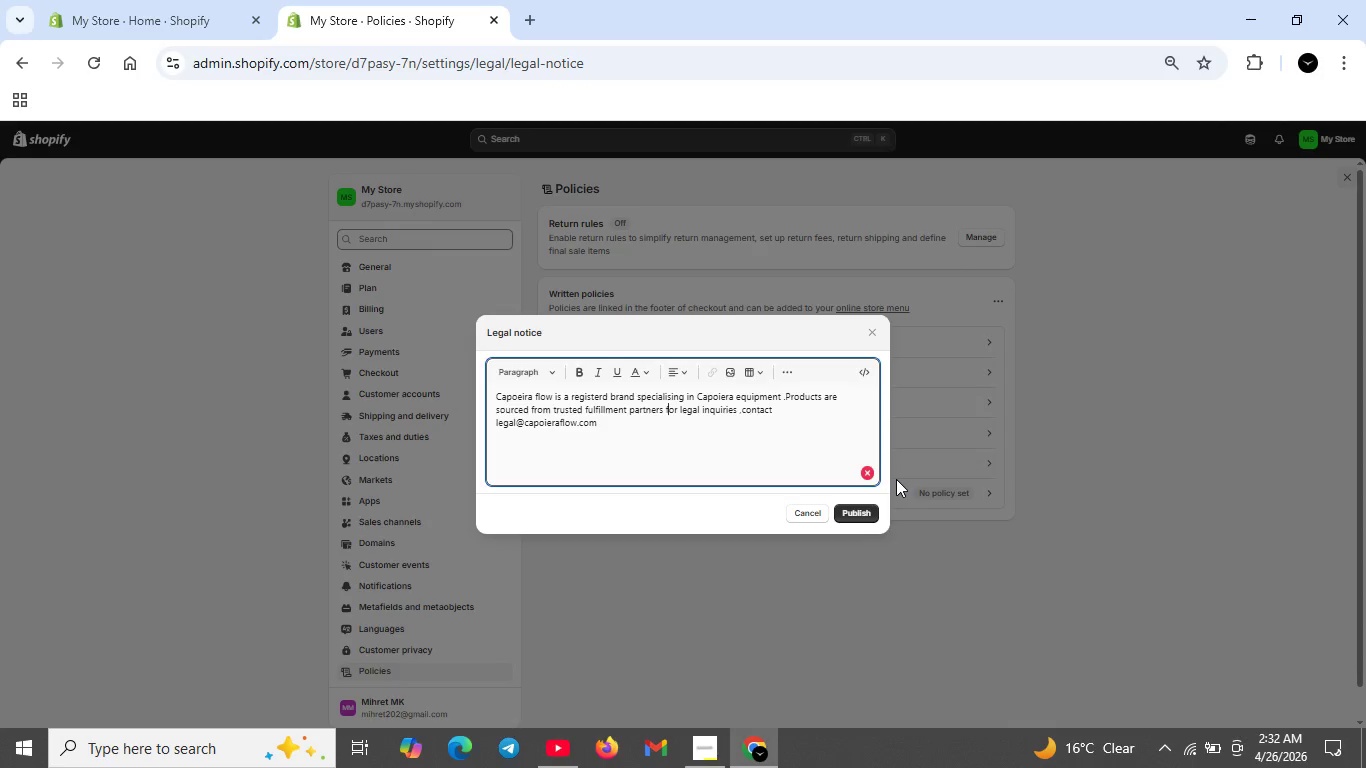 
left_click([786, 402])
 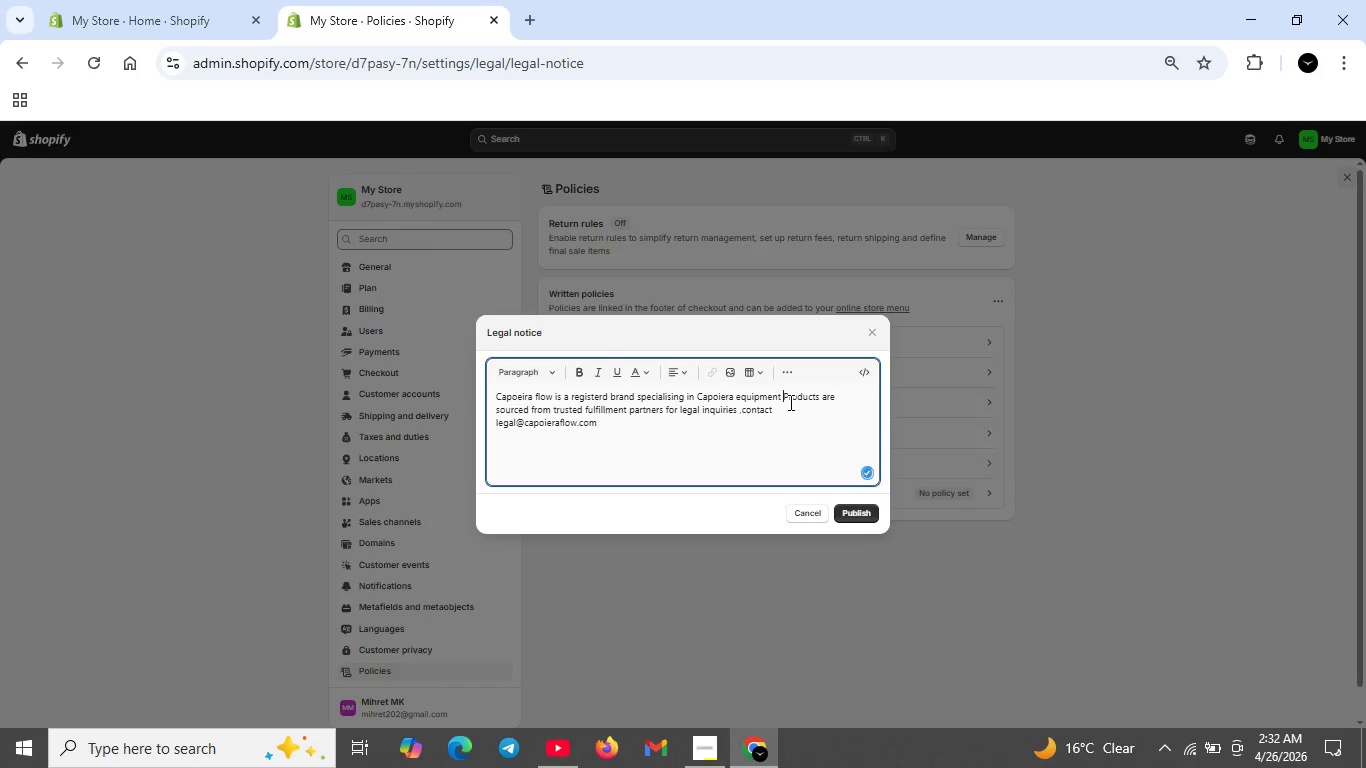 
key(Backspace)
 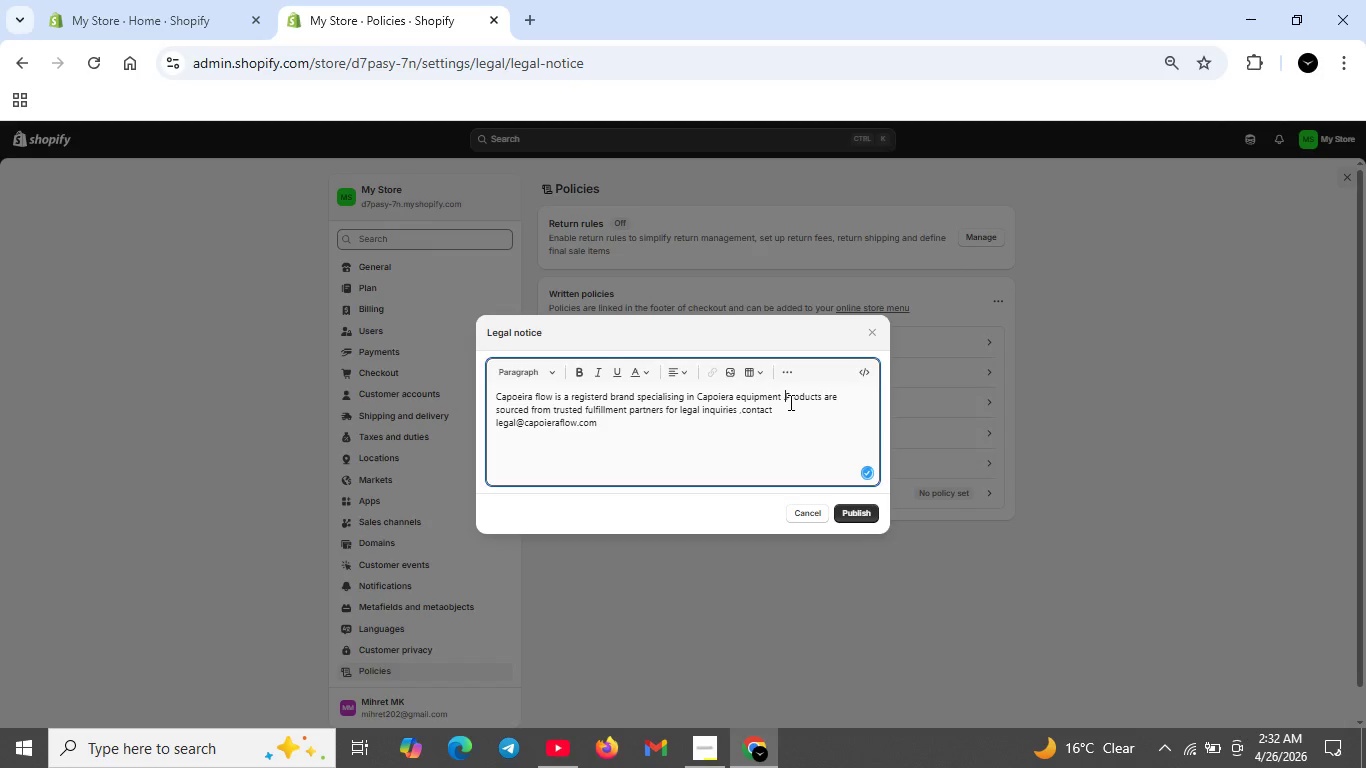 
key(Period)
 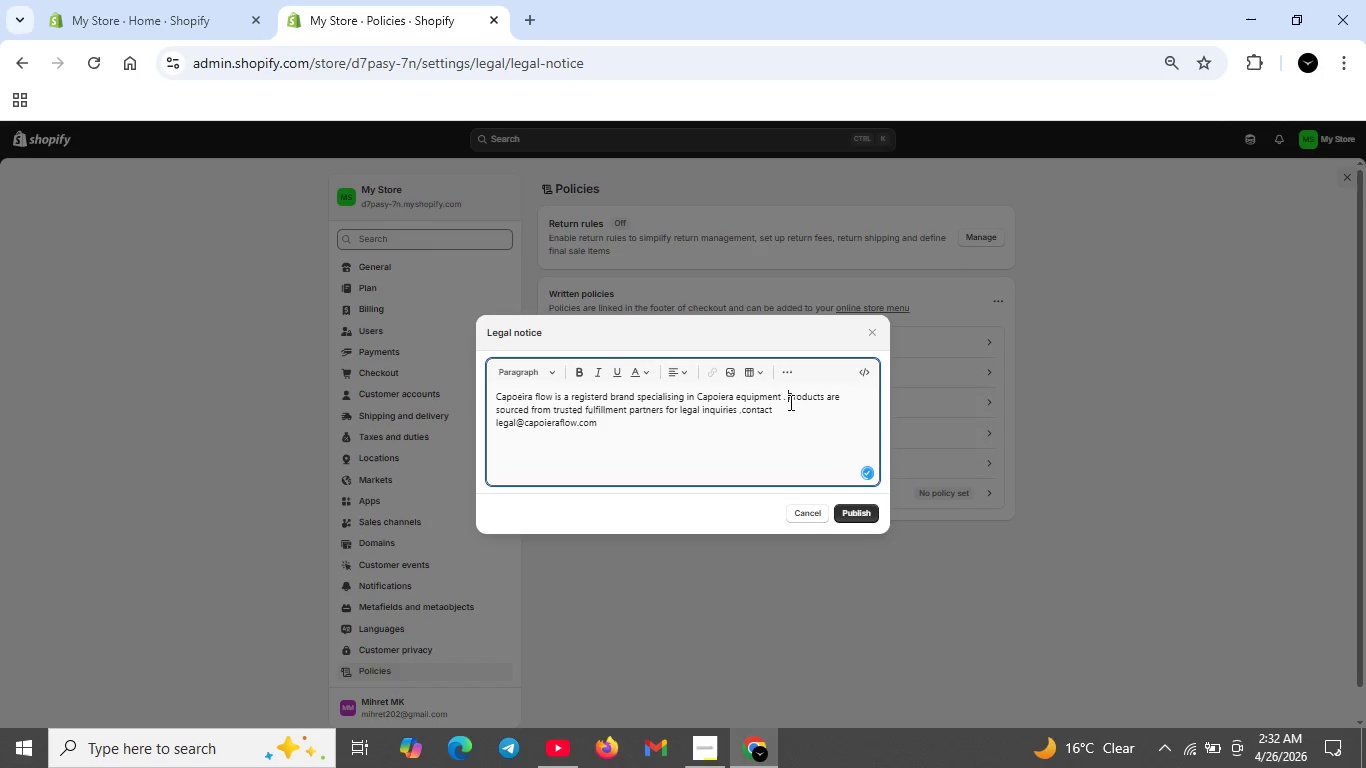 
key(Space)
 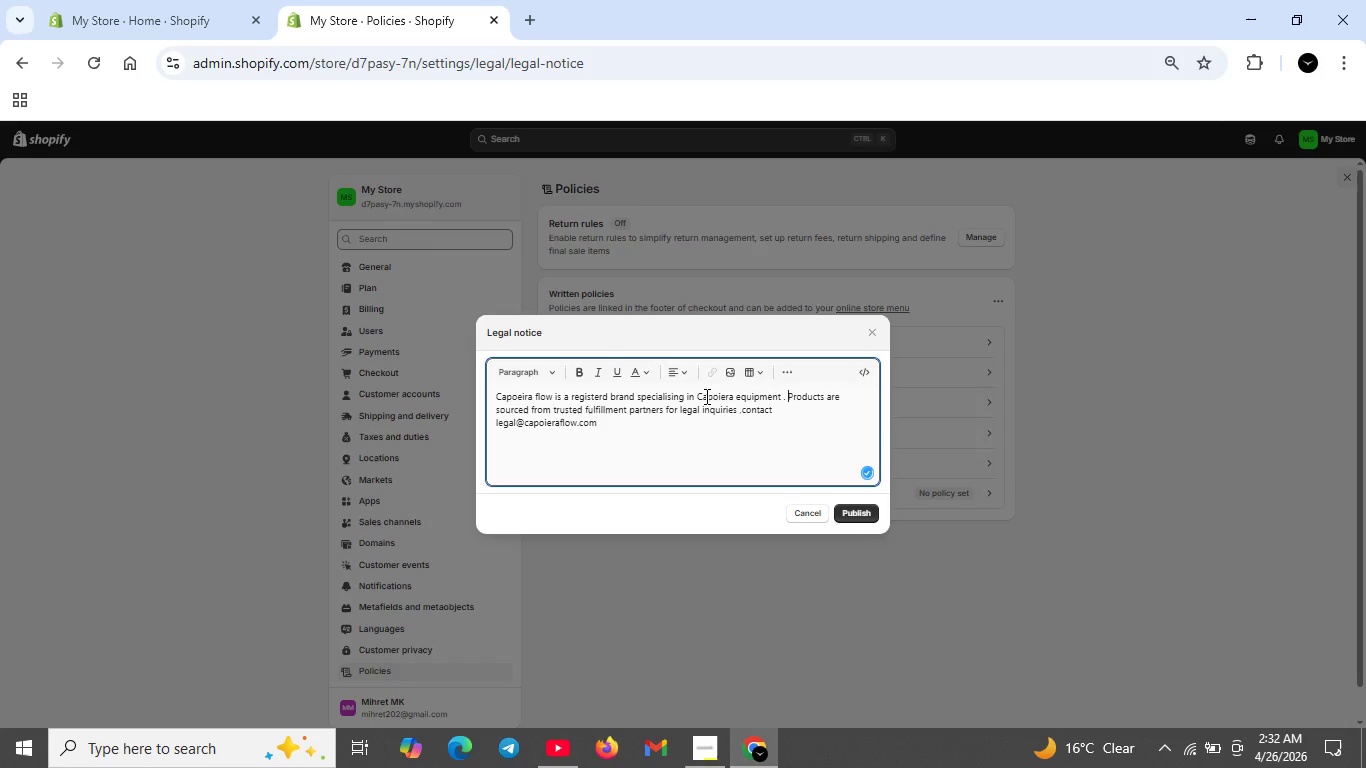 
wait(5.8)
 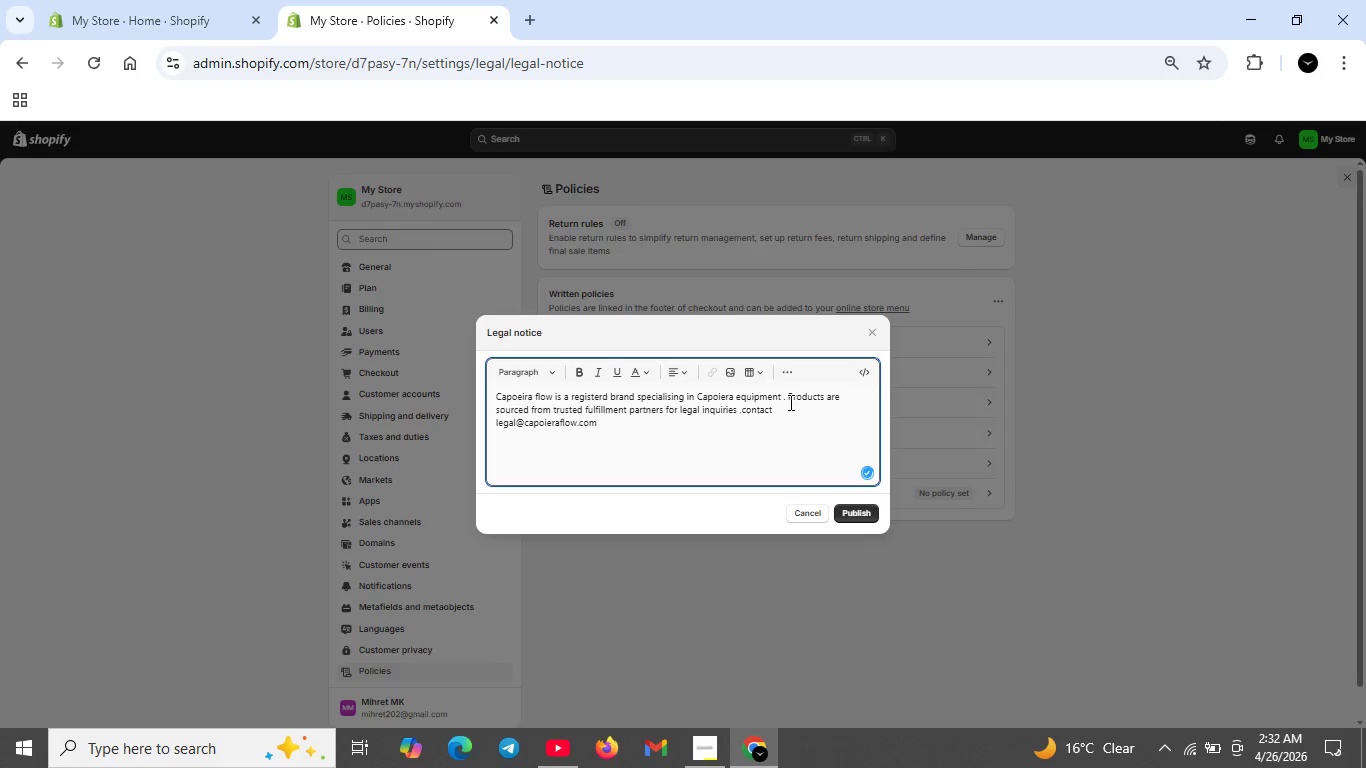 
left_click([741, 409])
 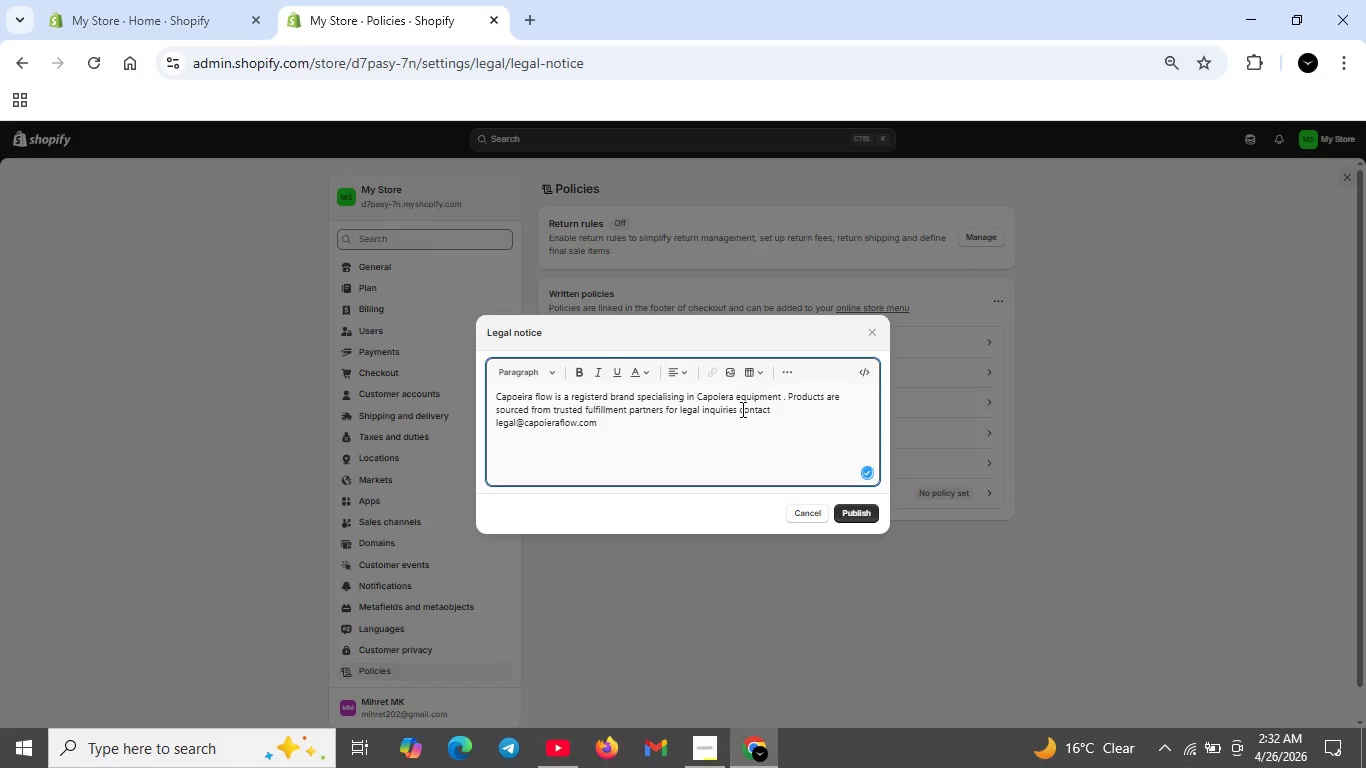 
key(Backspace)
 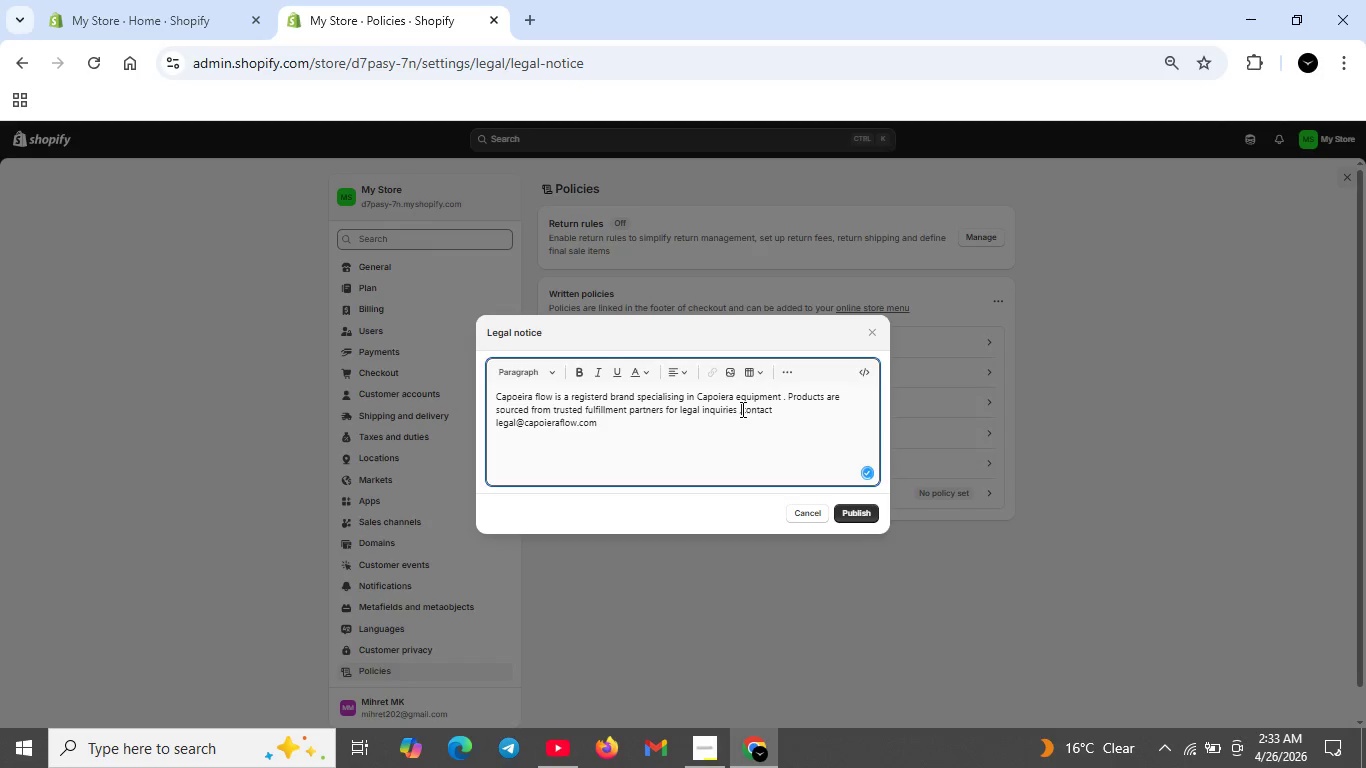 
key(Comma)
 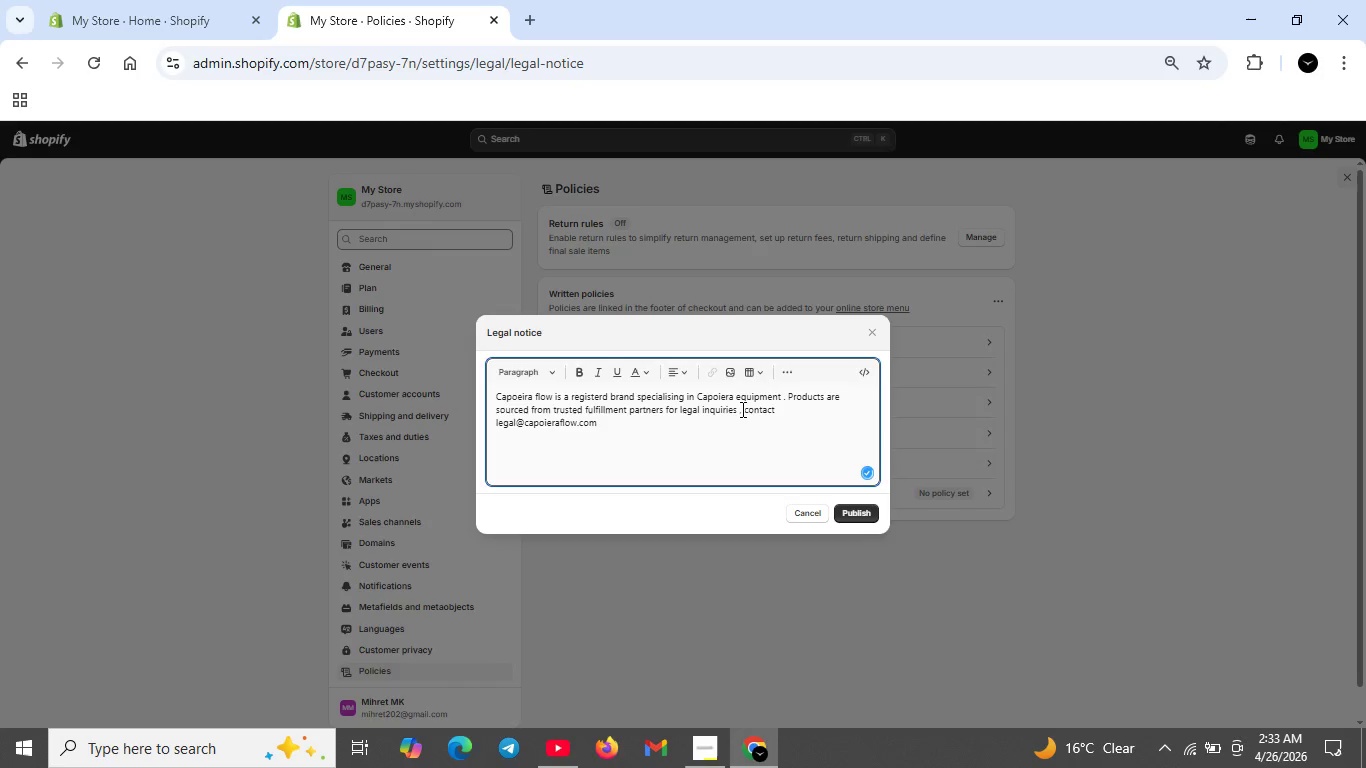 
key(Space)
 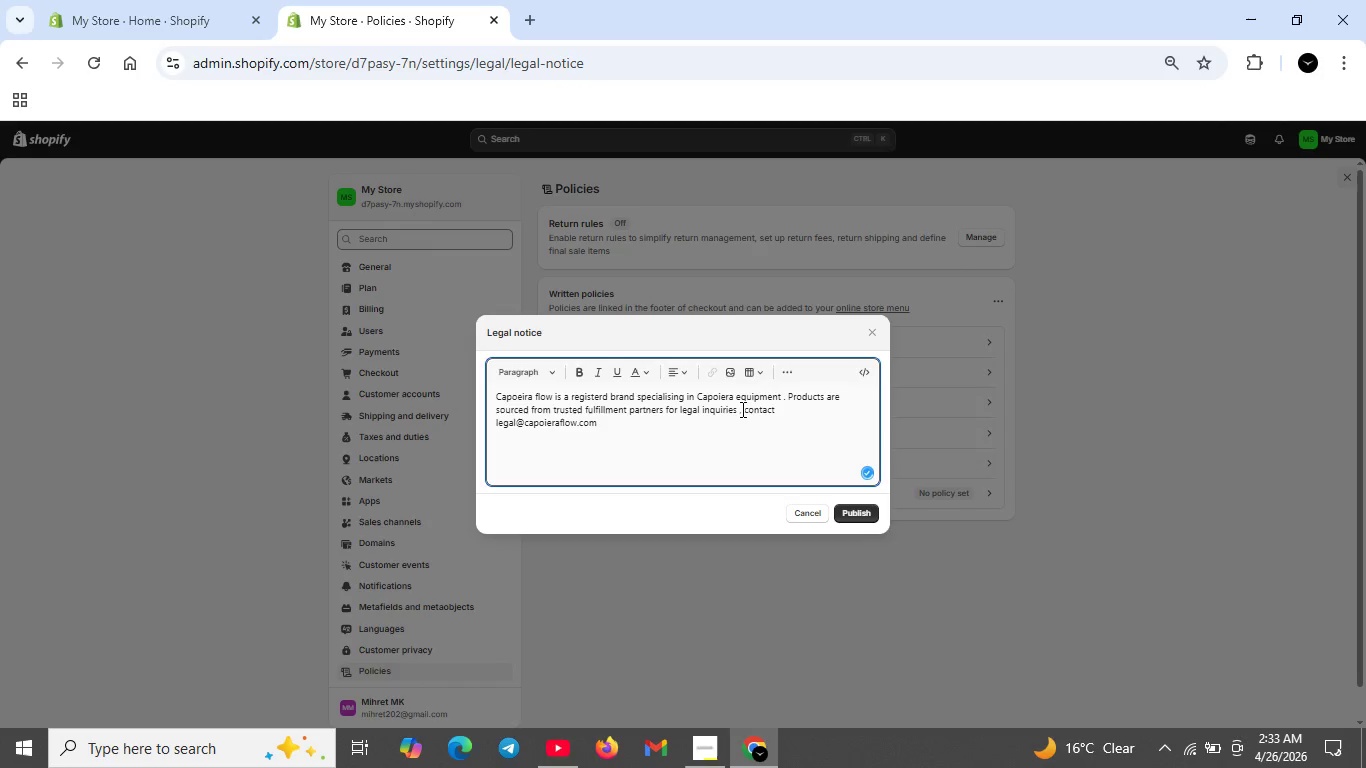 
wait(7.7)
 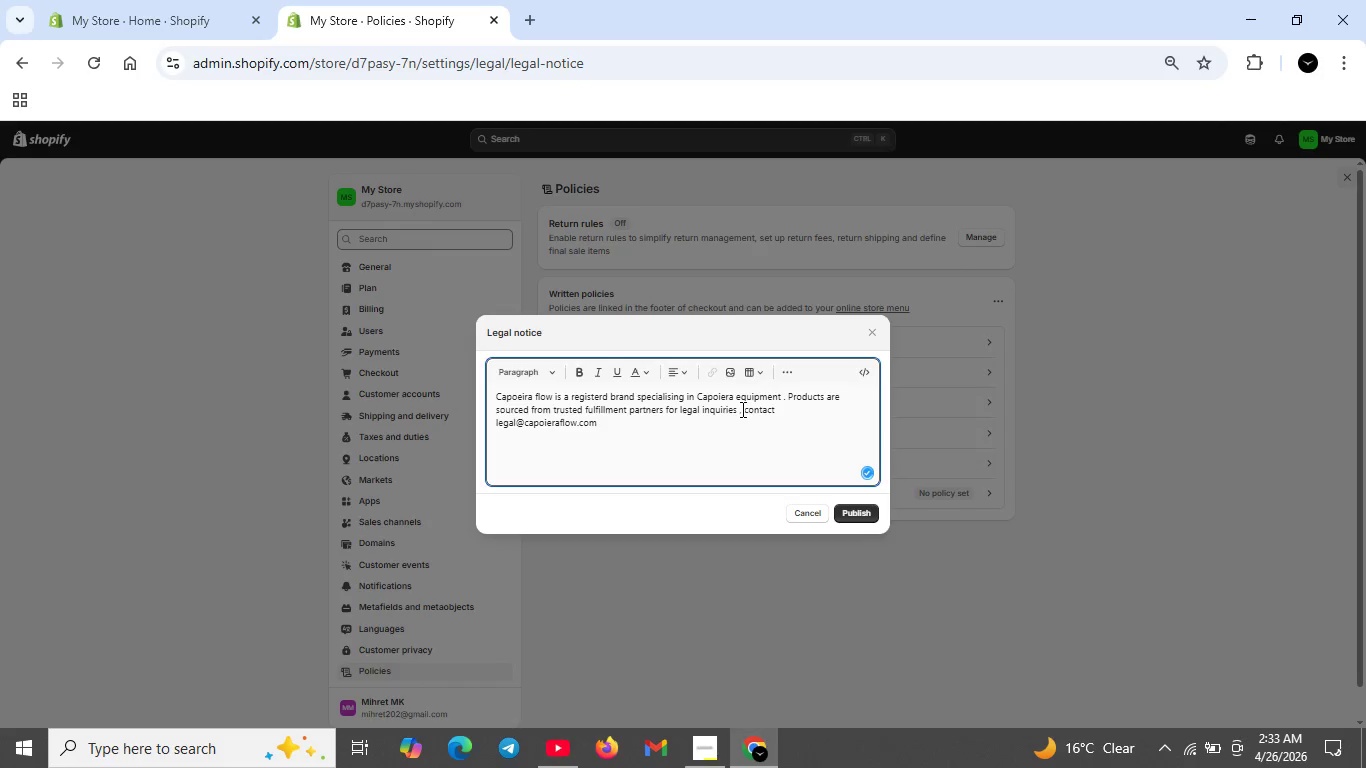 
left_click([741, 409])
 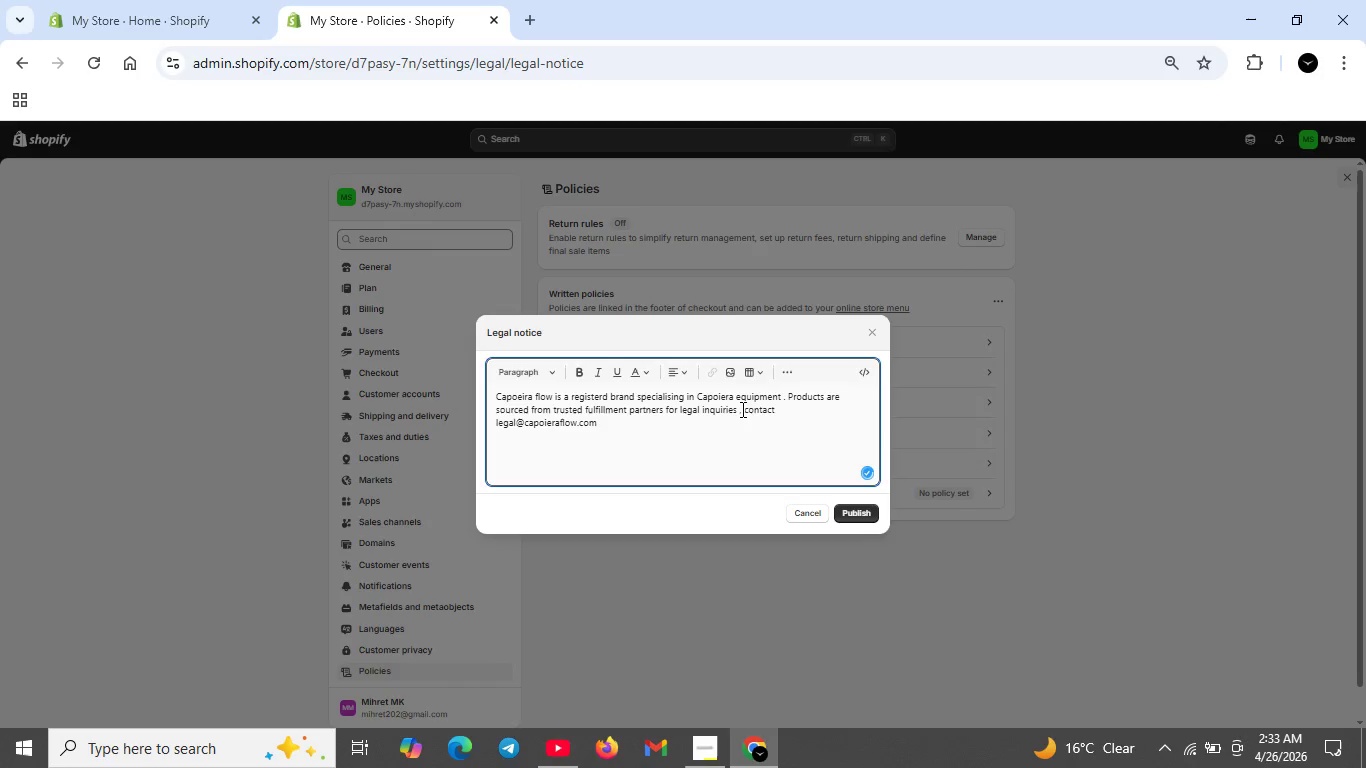 
wait(11.06)
 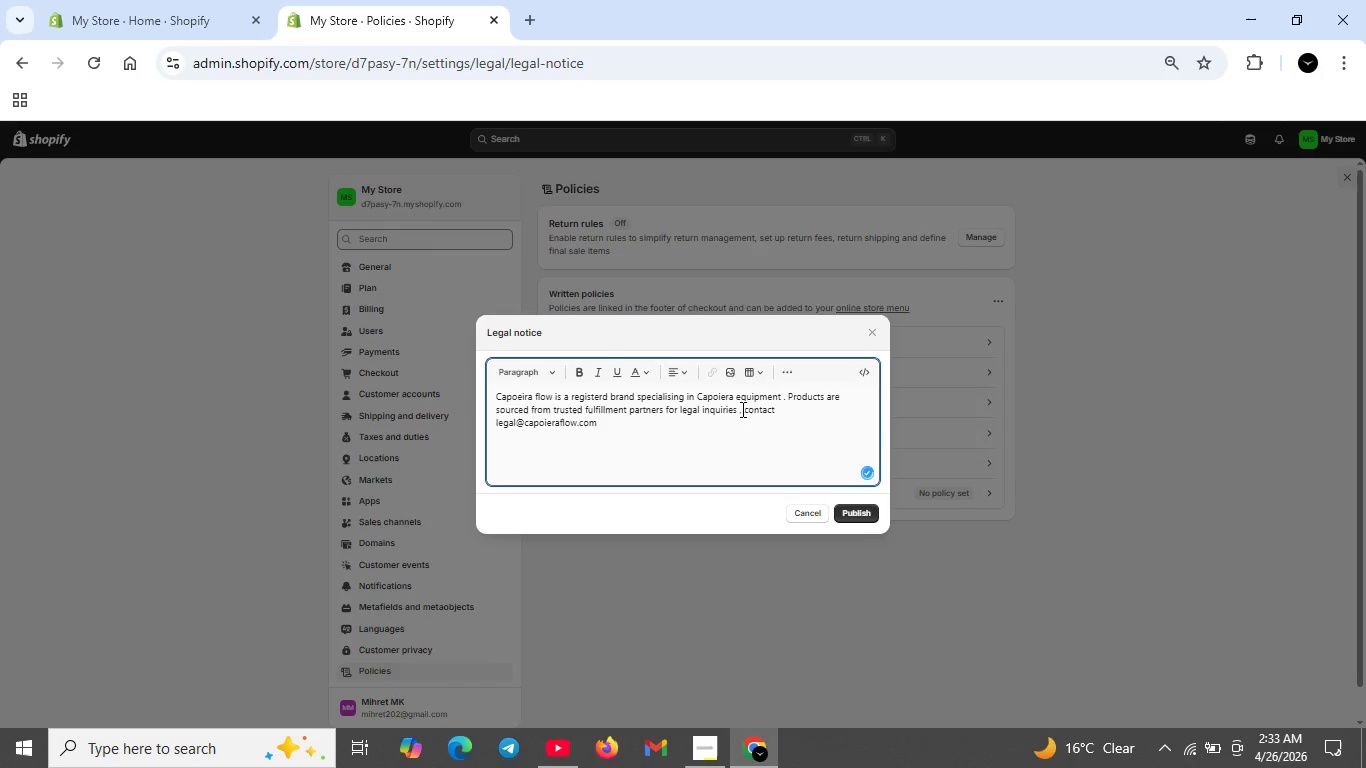 
mouse_move([840, 496])
 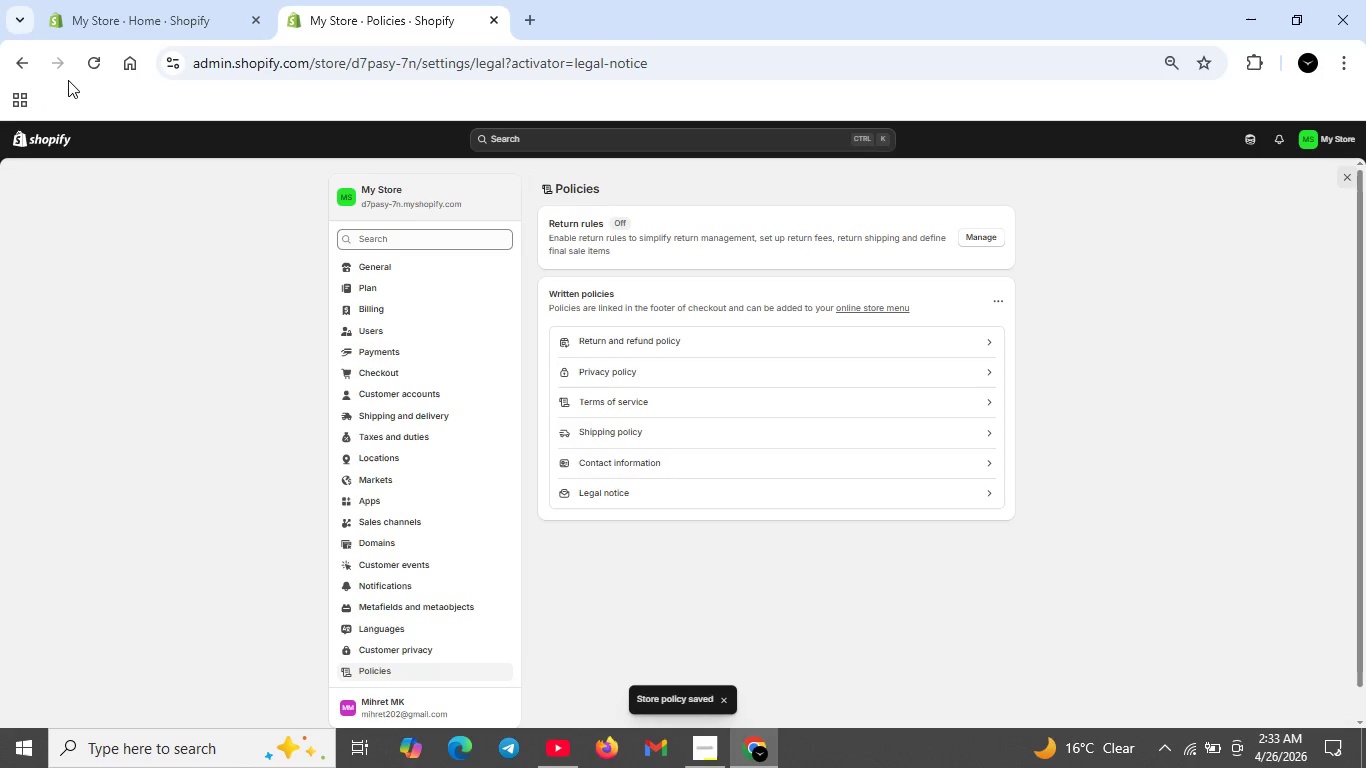 
left_click([93, 62])
 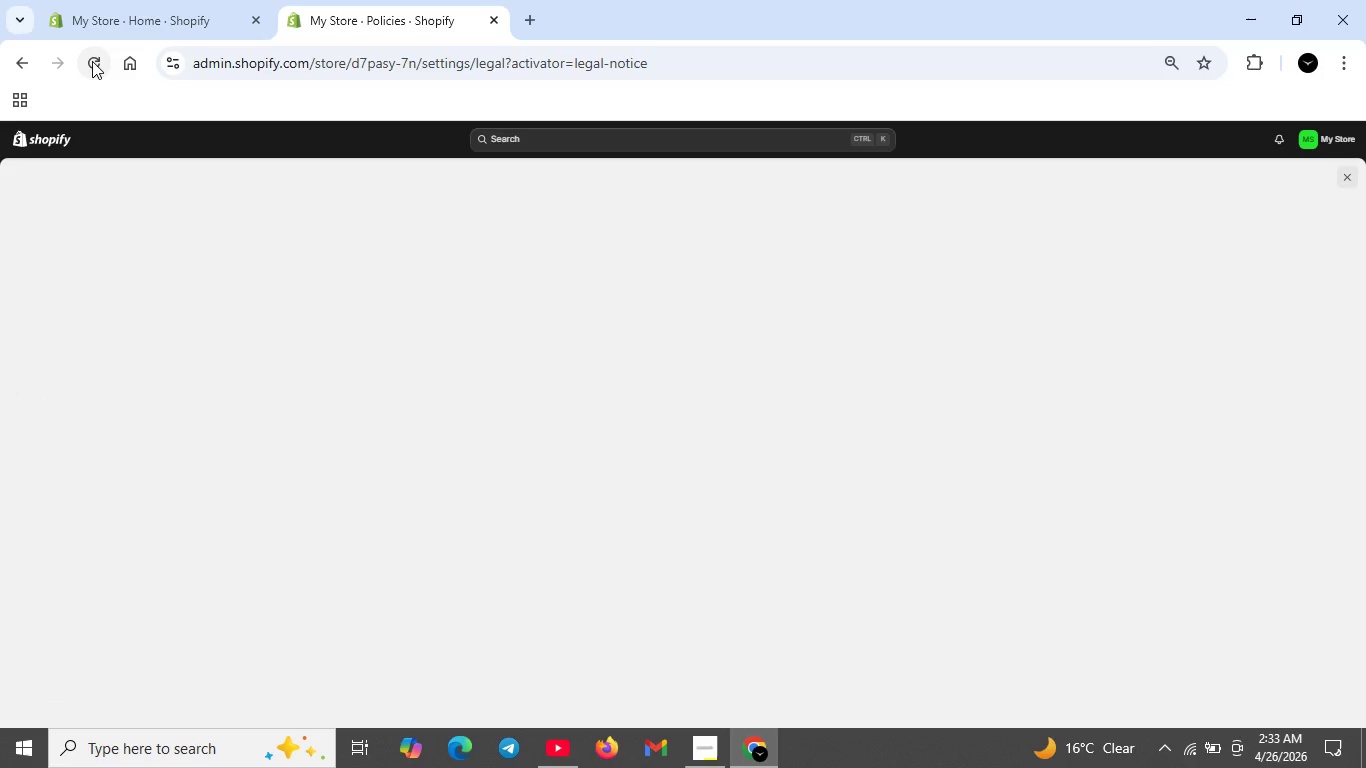 
wait(9.73)
 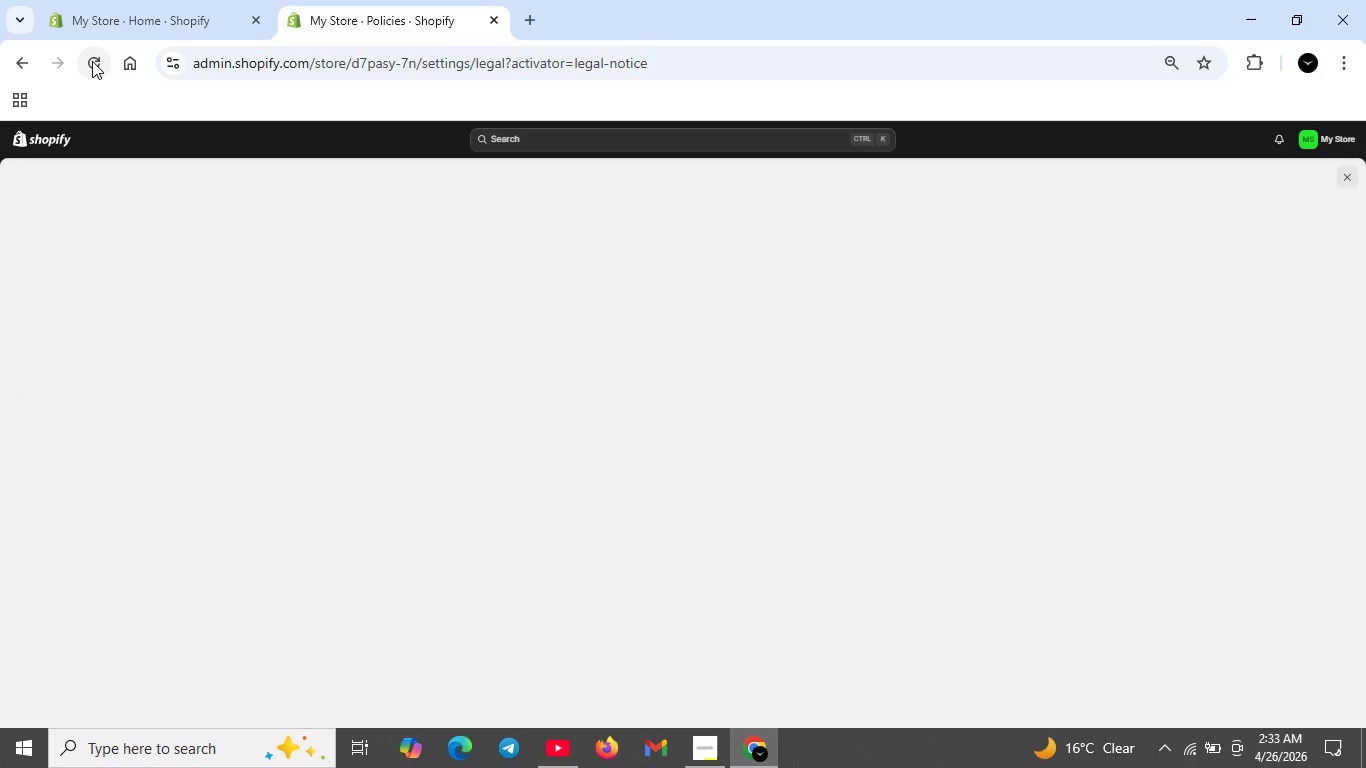 
left_click([628, 486])
 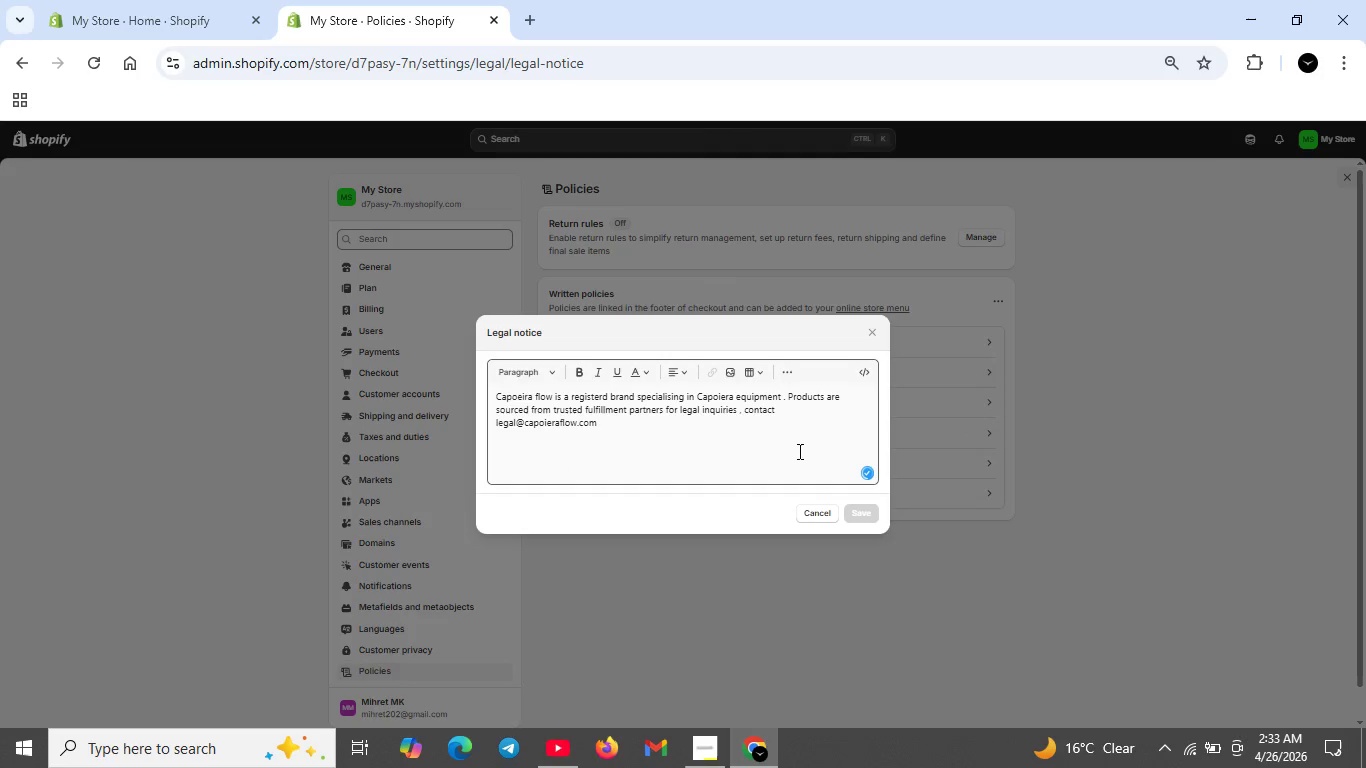 
wait(8.78)
 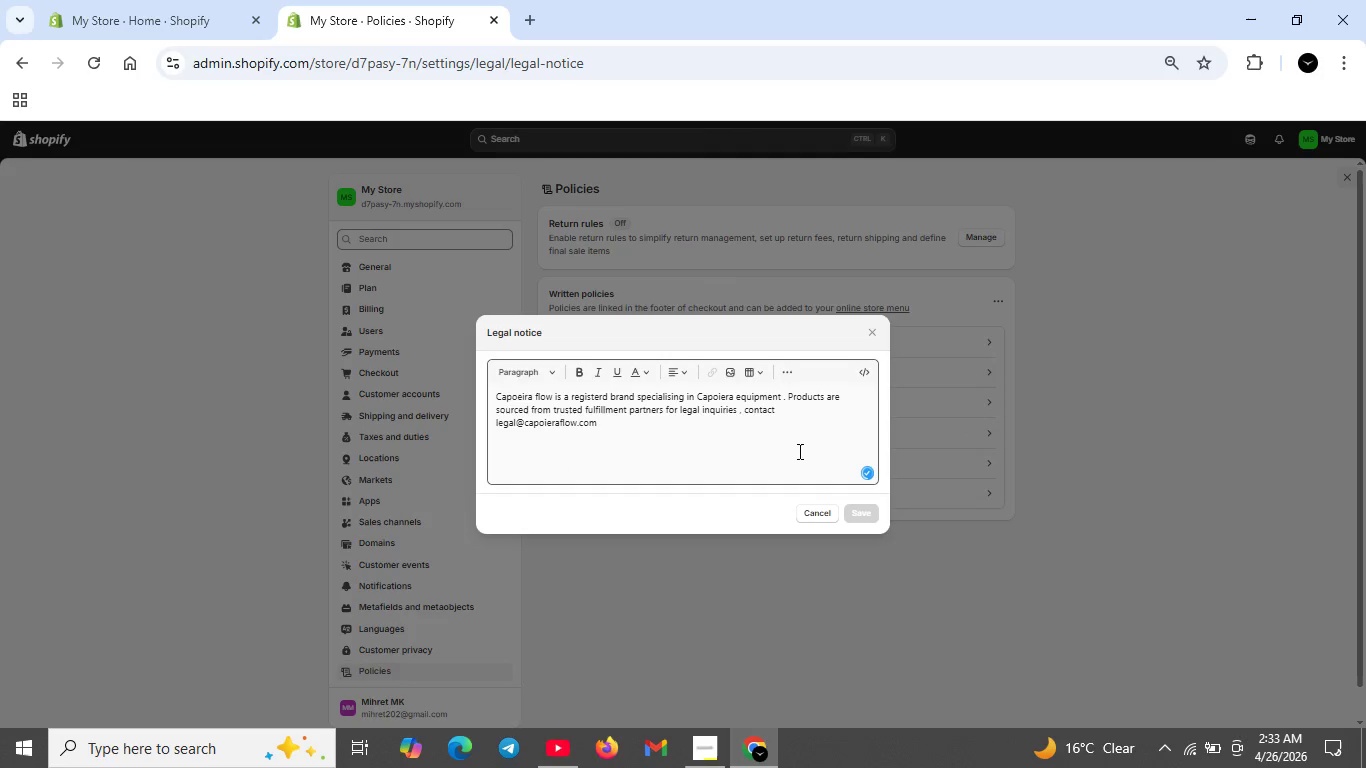 
mouse_move([871, 431])
 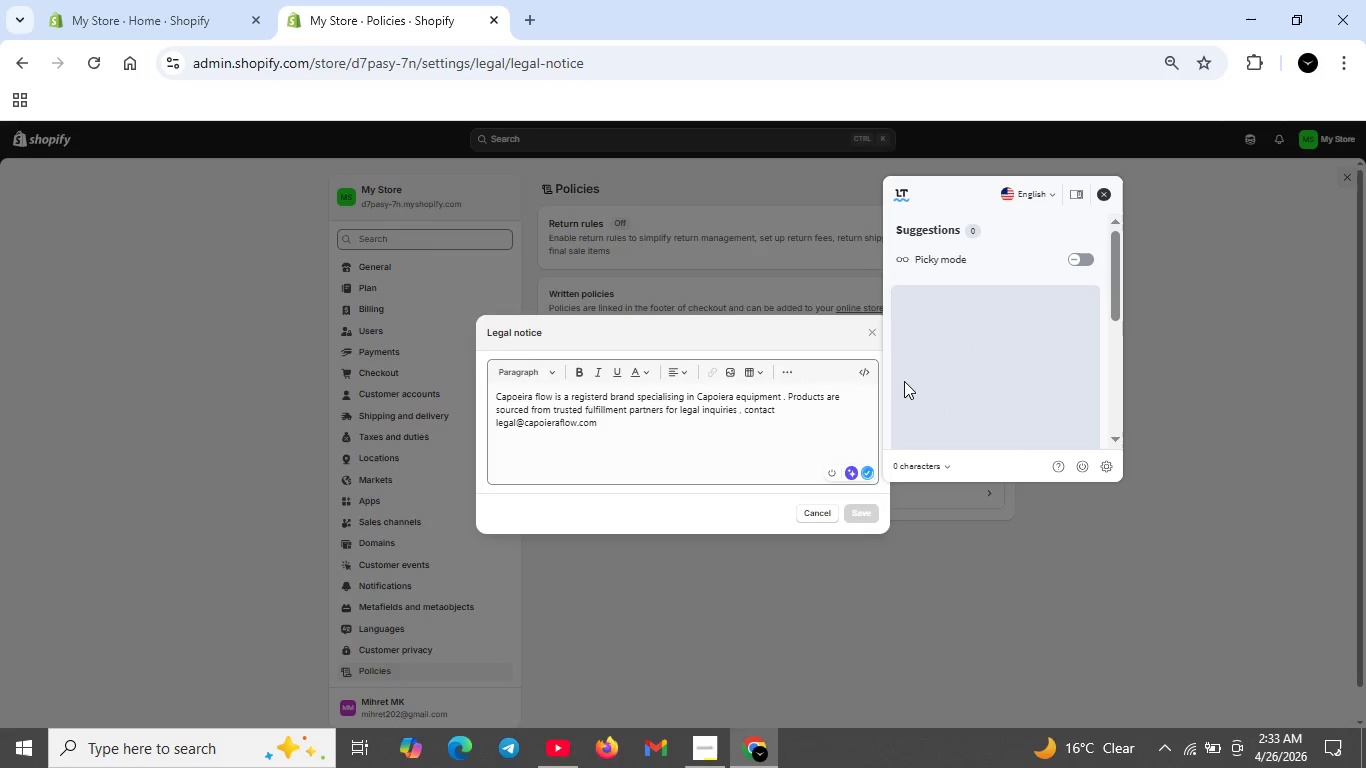 
wait(17.69)
 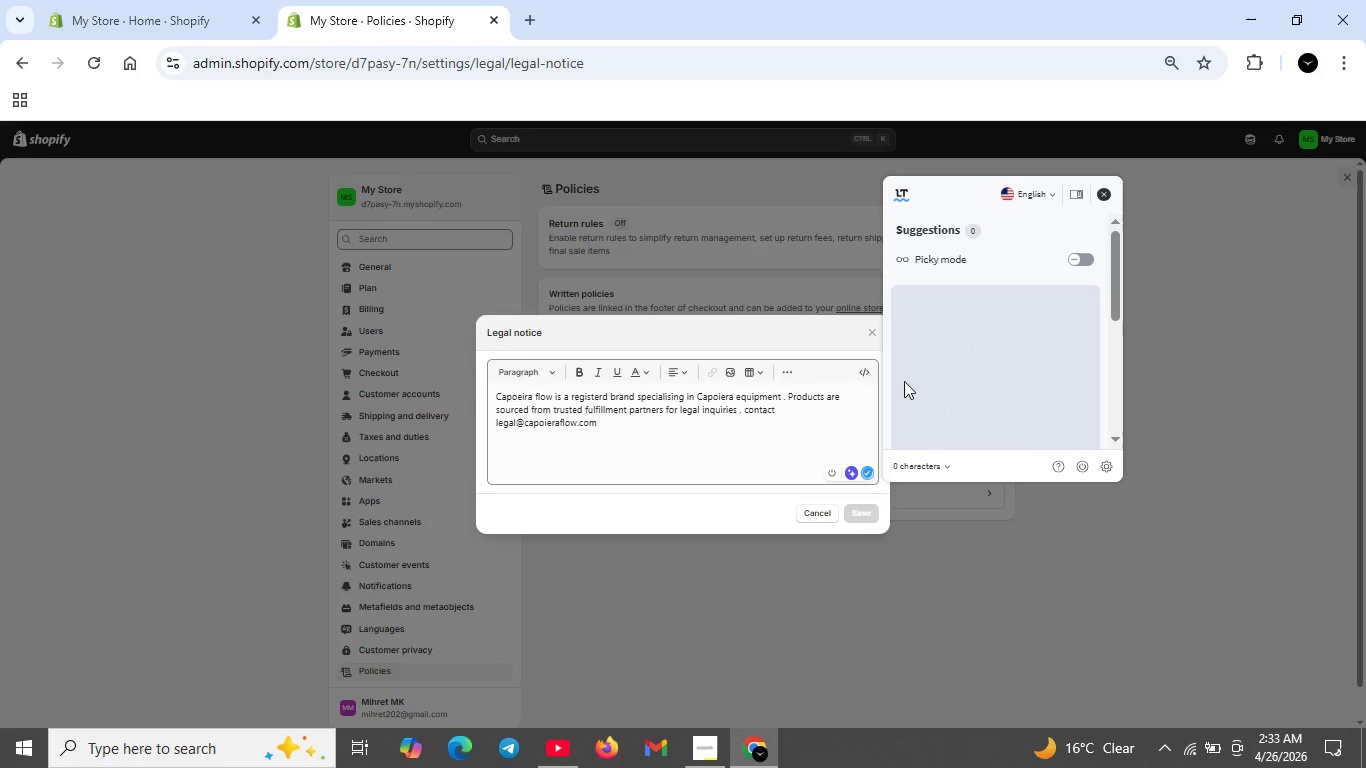 
left_click([1107, 191])
 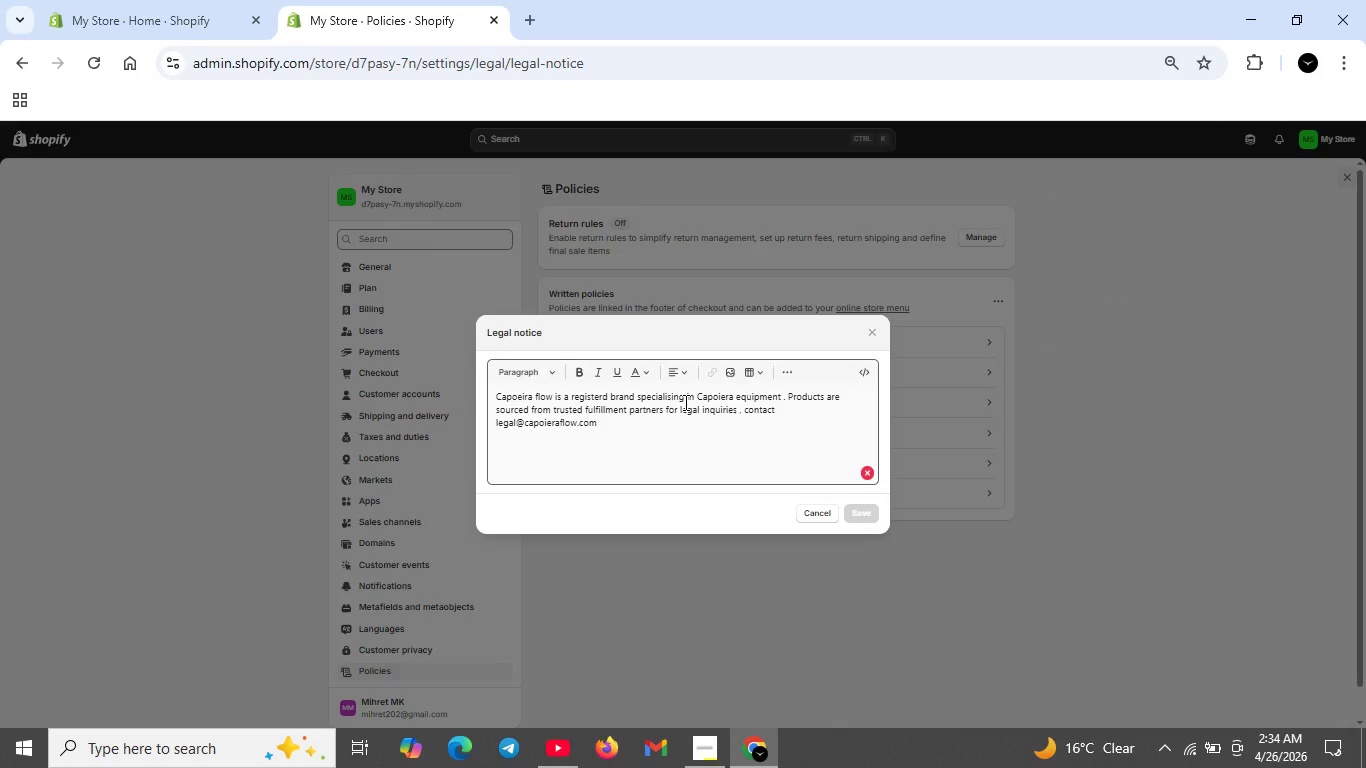 
wait(5.73)
 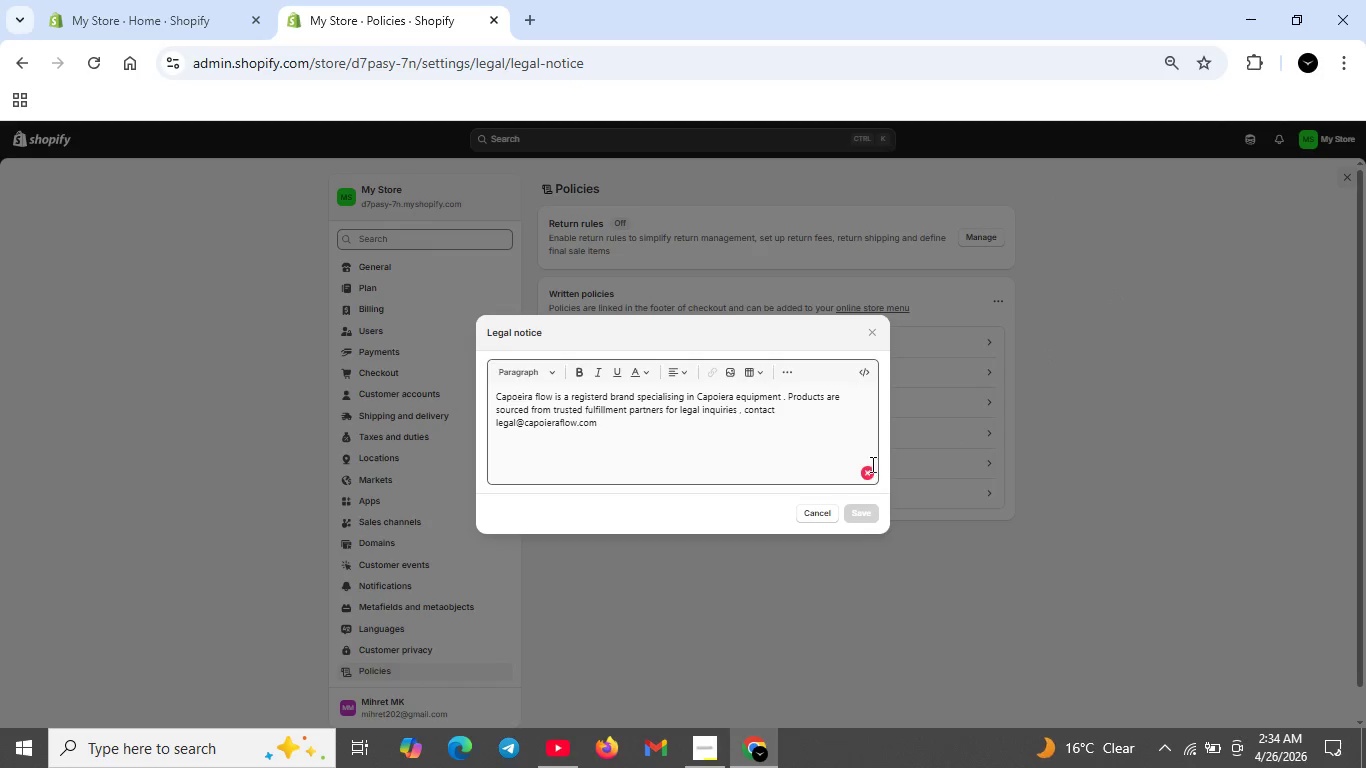 
mouse_move([125, 19])
 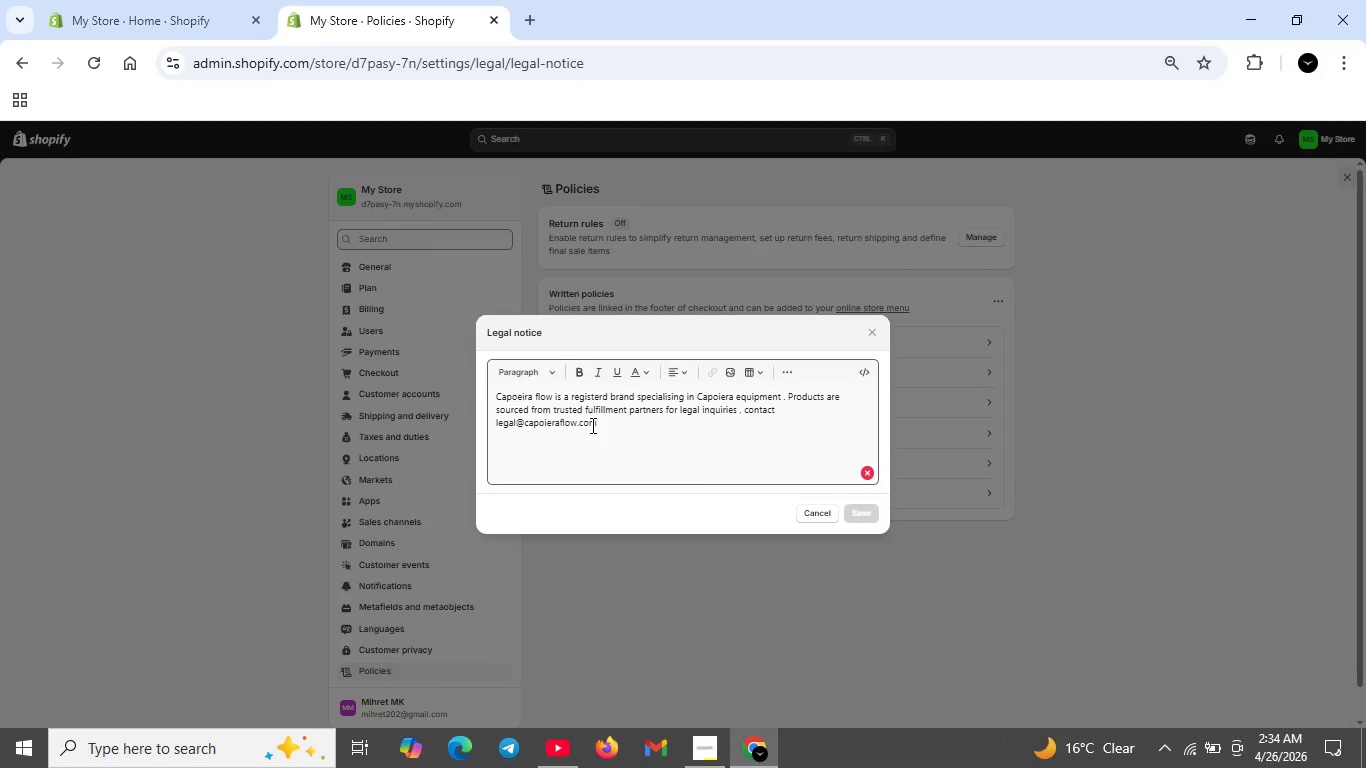 
wait(22.08)
 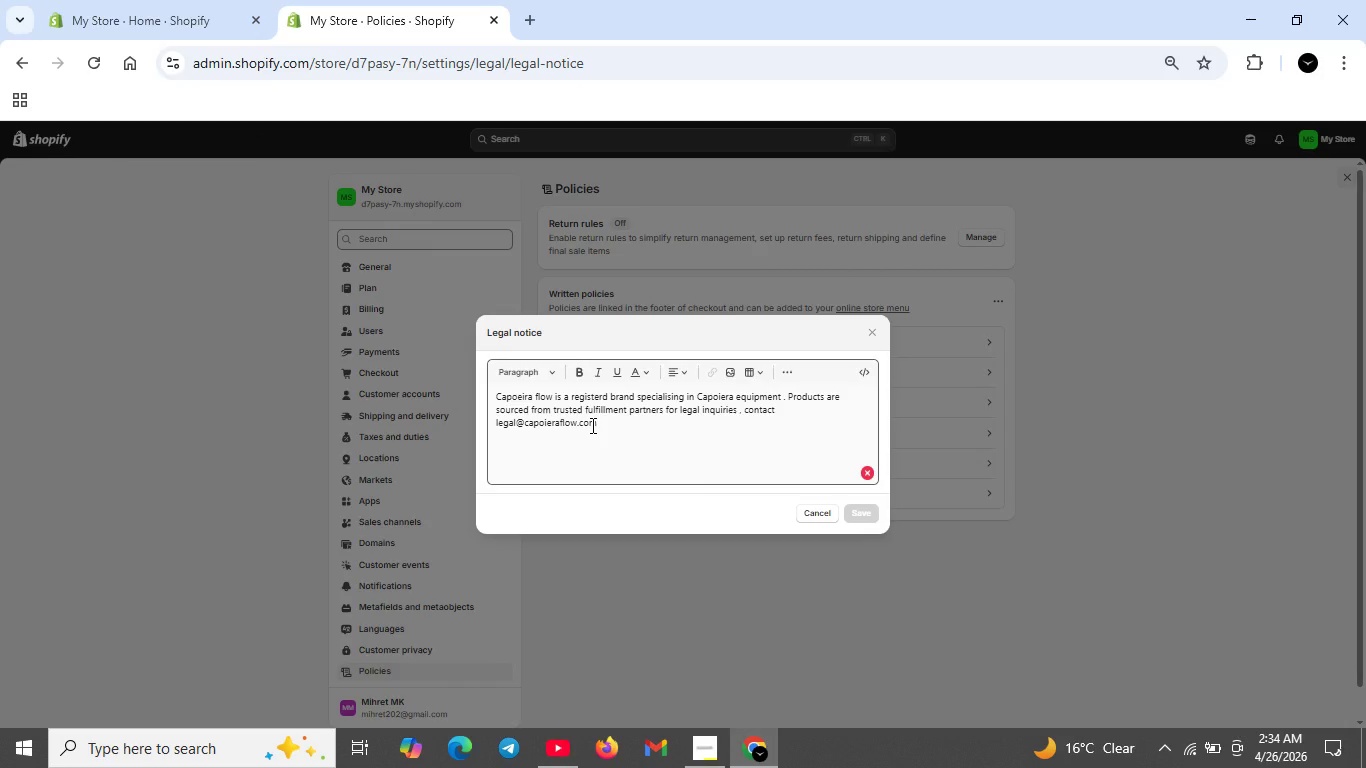 
left_click([603, 411])
 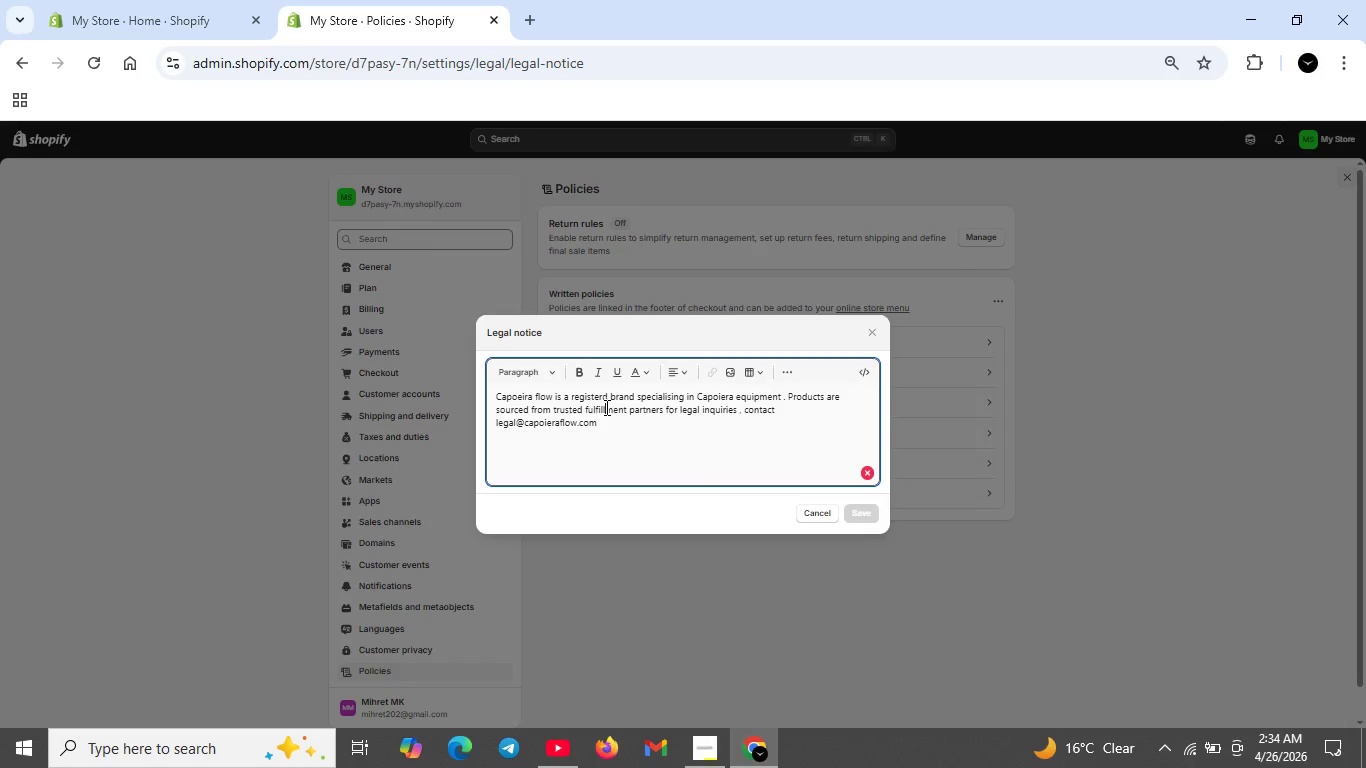 
key(ArrowRight)
 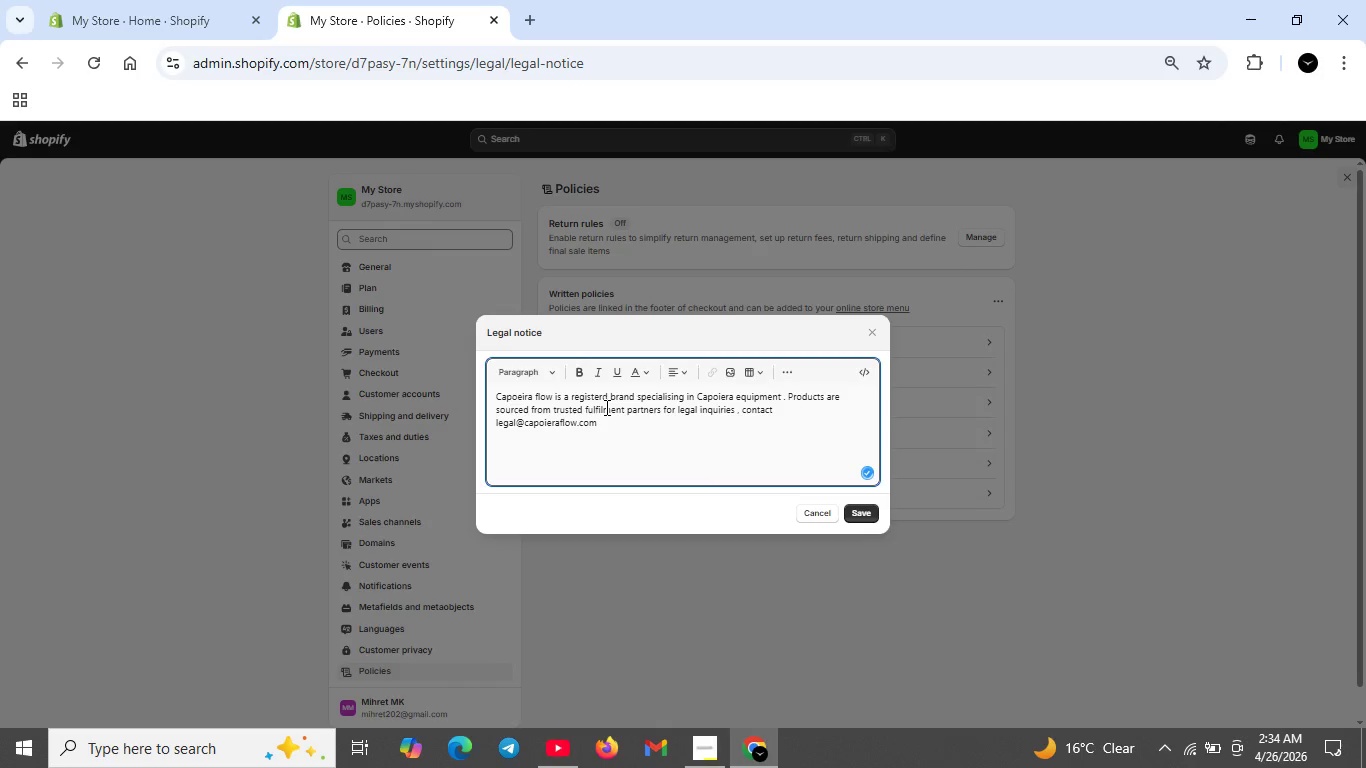 
key(Backspace)
 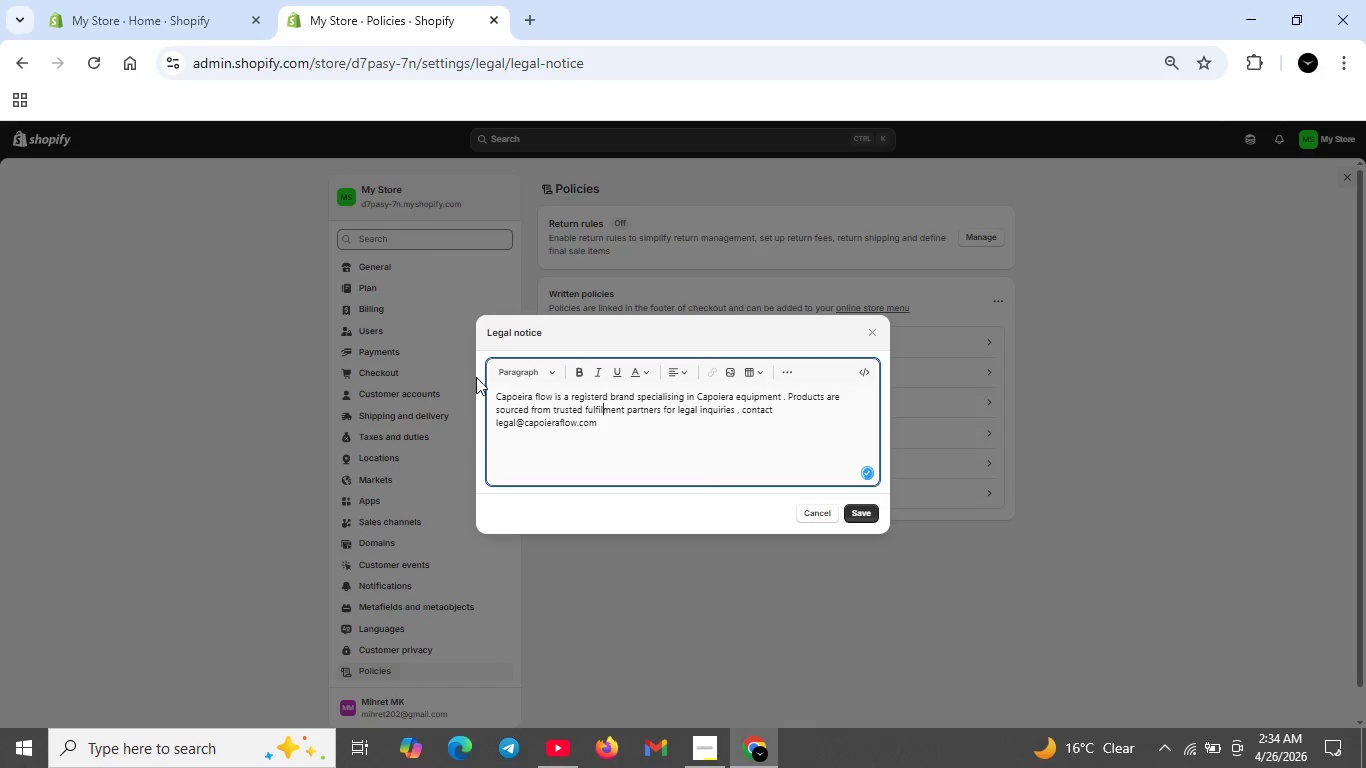 
wait(8.56)
 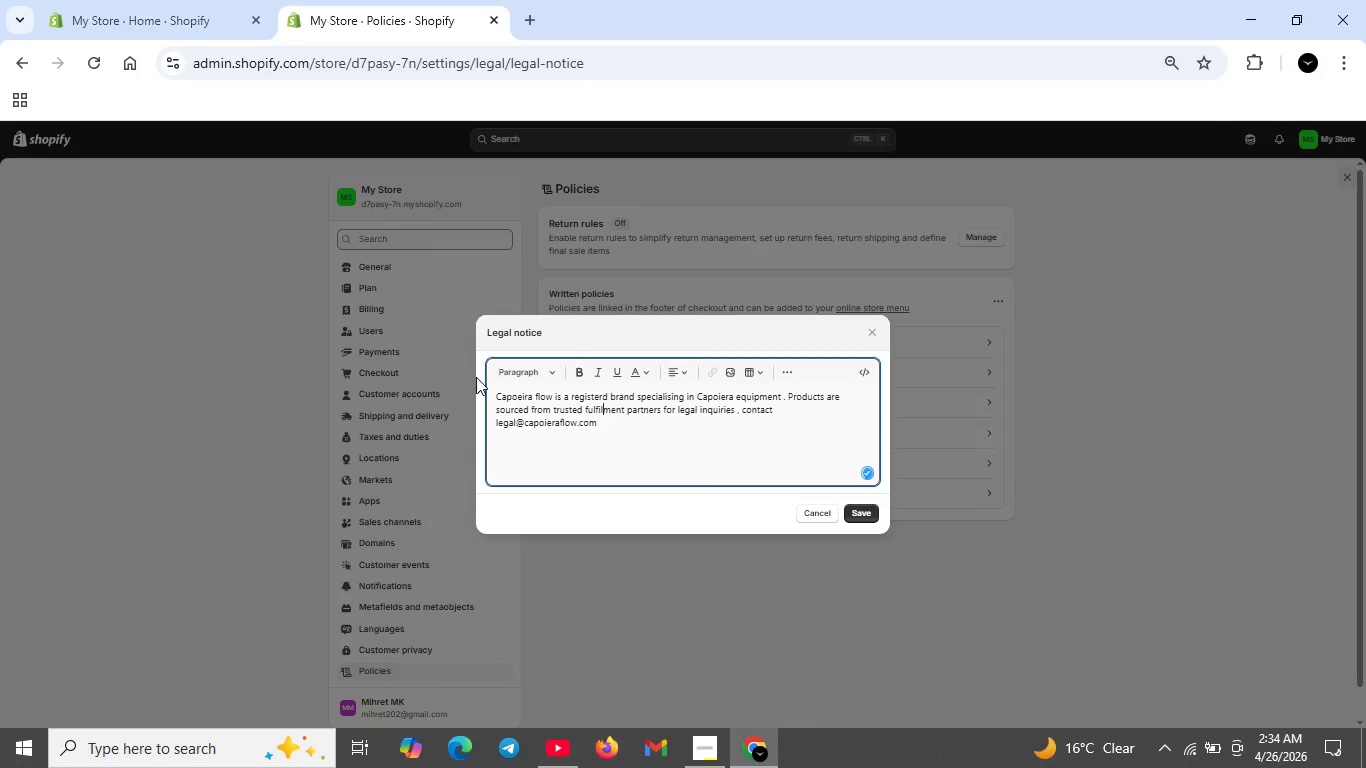 
left_click([658, 411])
 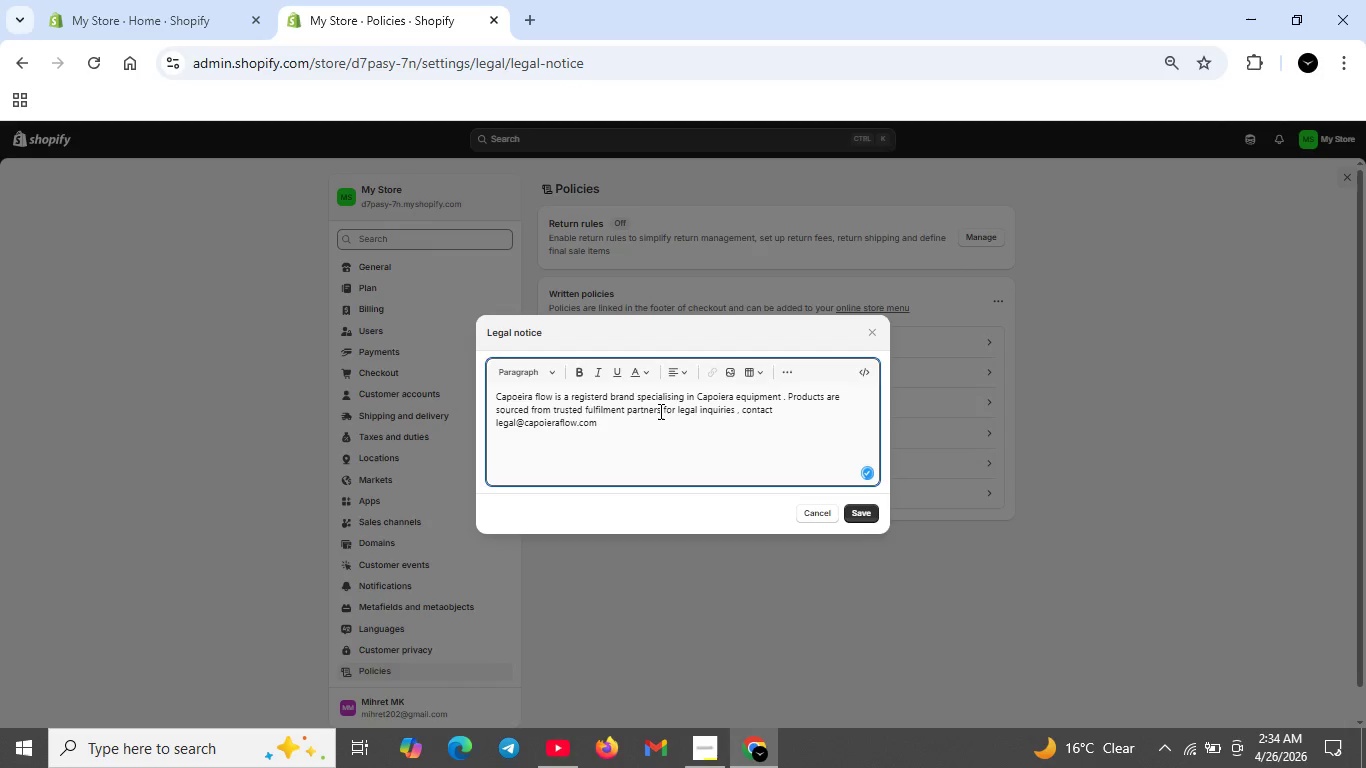 
key(ArrowRight)
 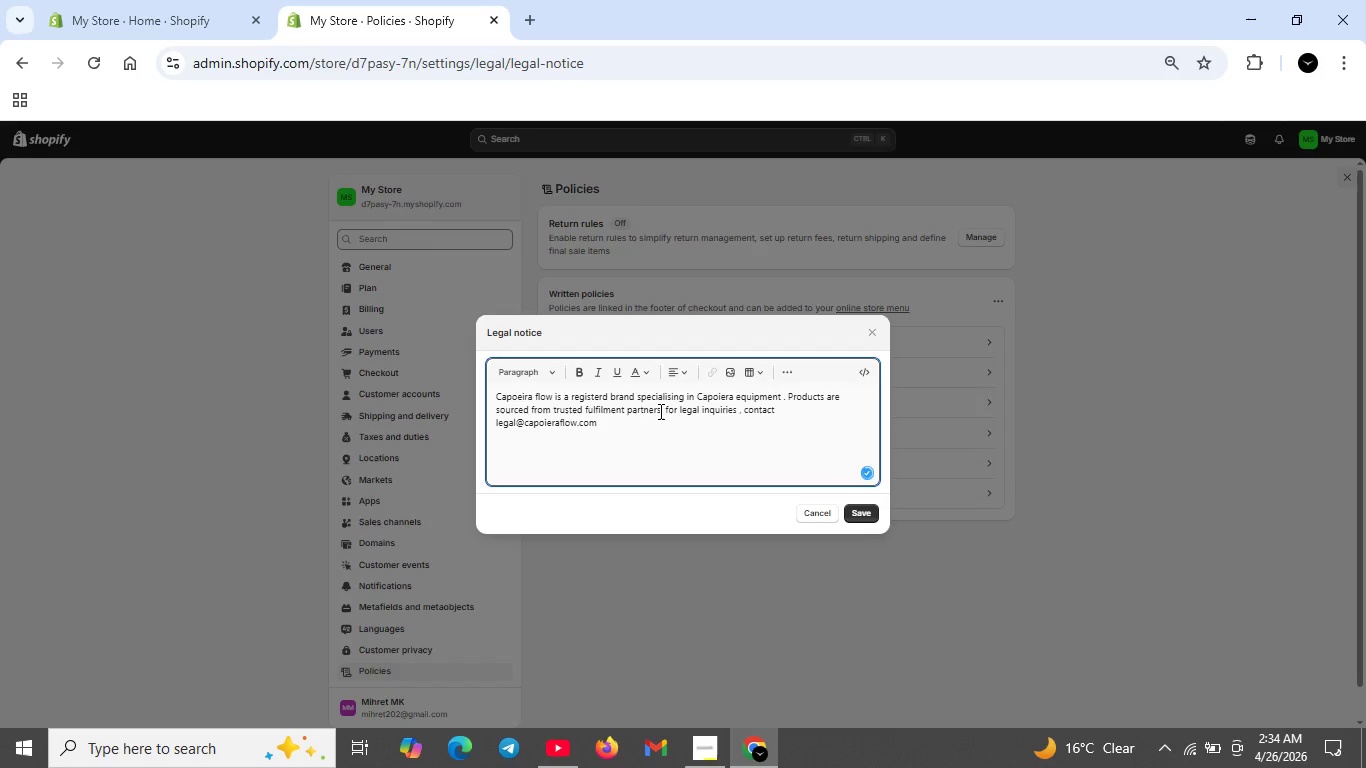 
key(Comma)
 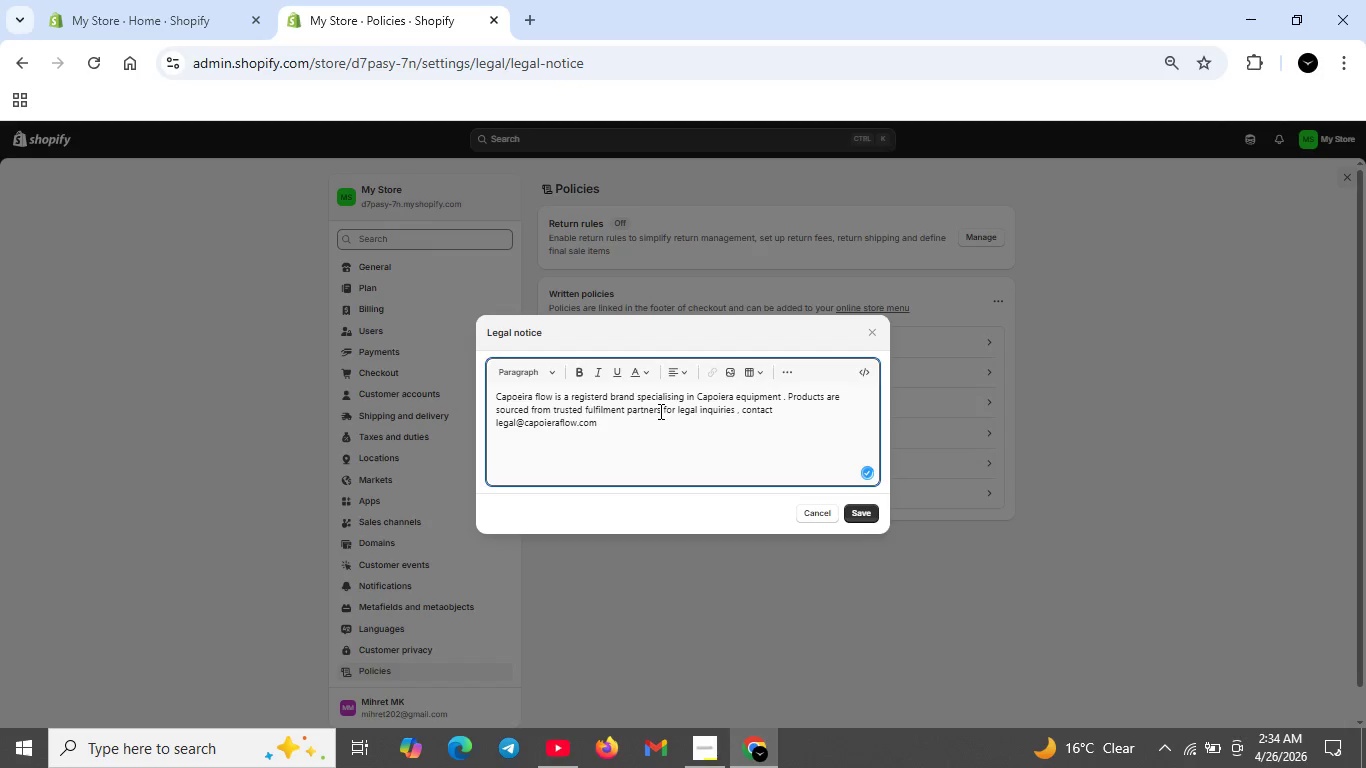 
key(Backspace)
 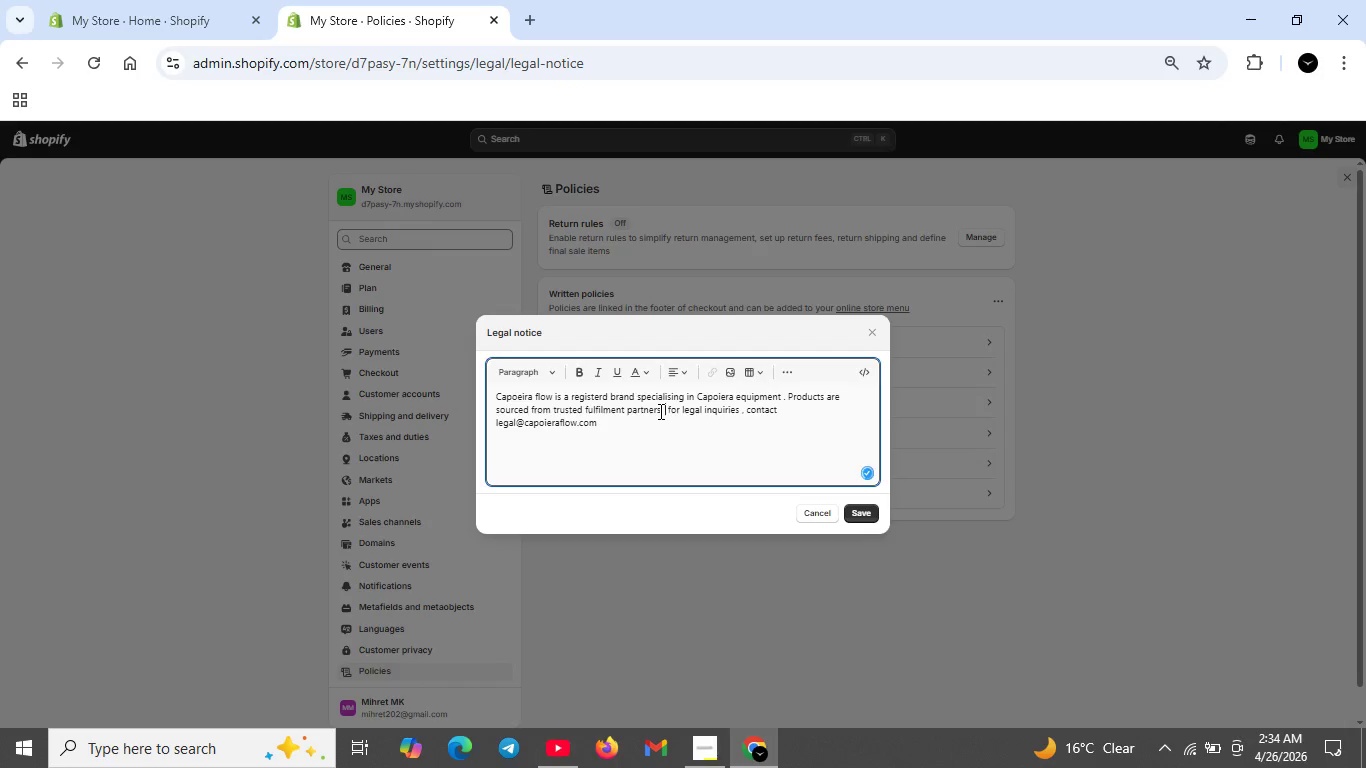 
key(Period)
 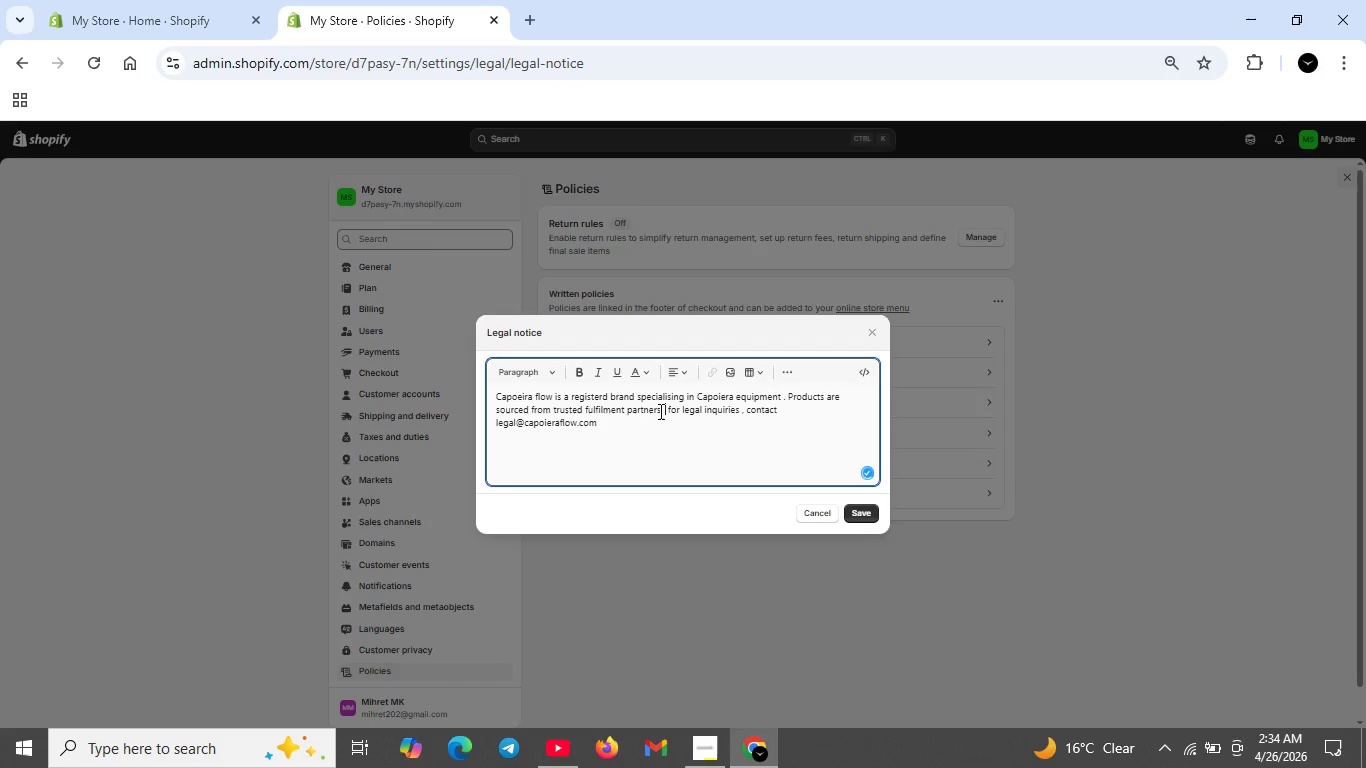 
key(Space)
 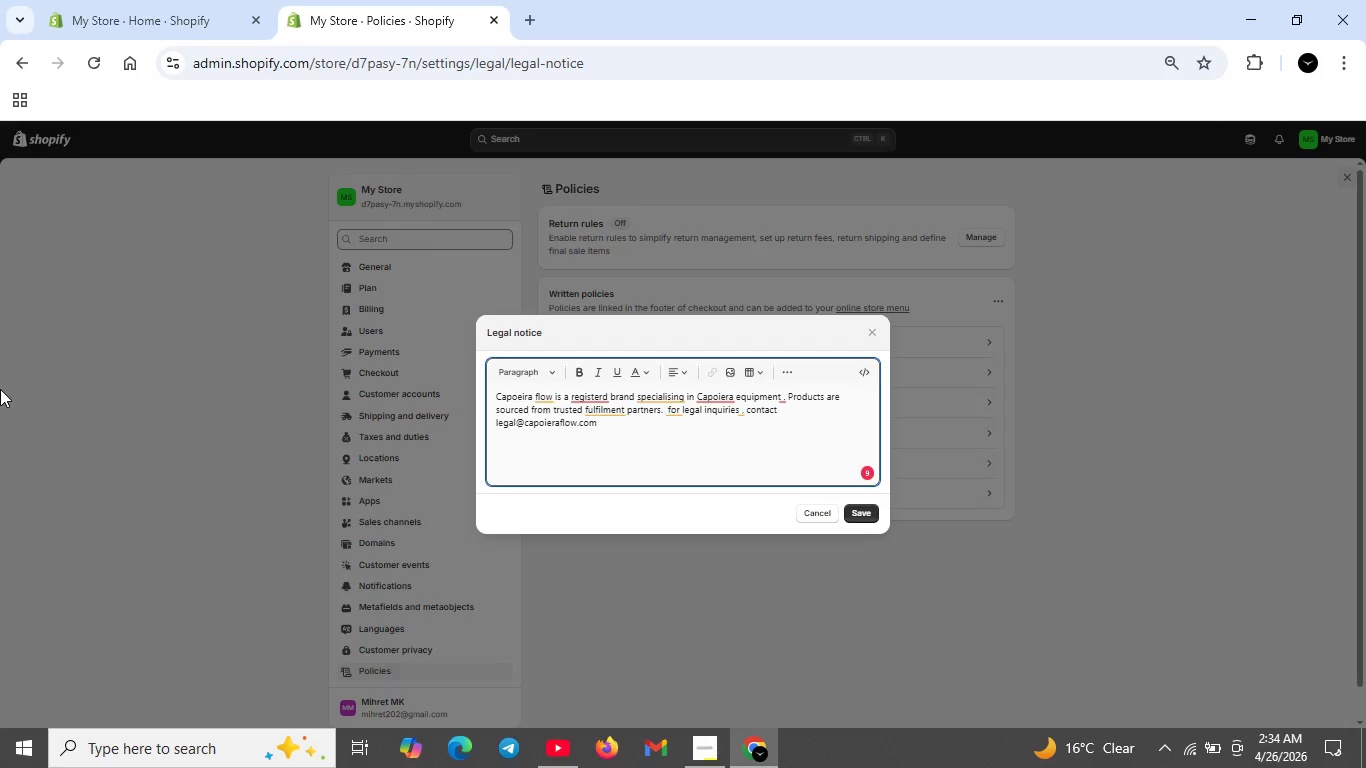 
key(ArrowRight)
 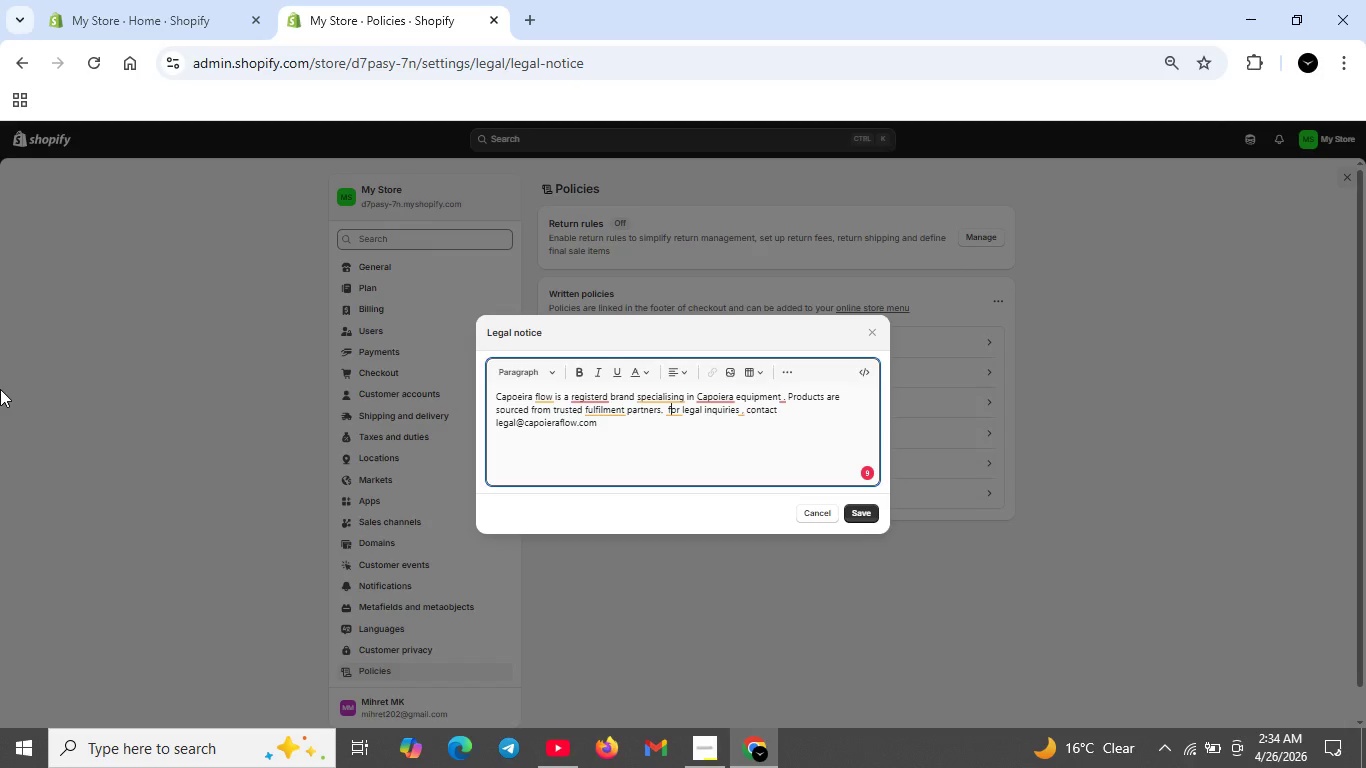 
key(ArrowRight)
 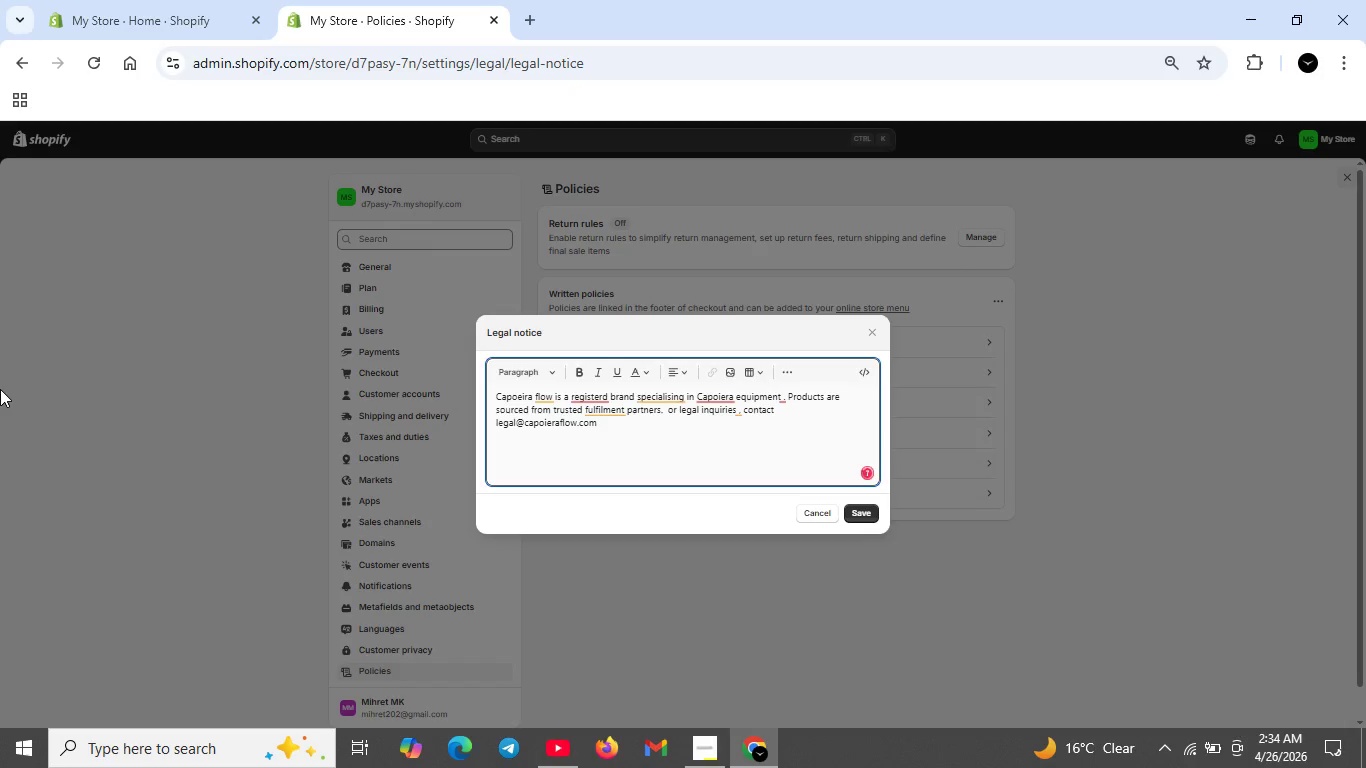 
key(Backspace)
 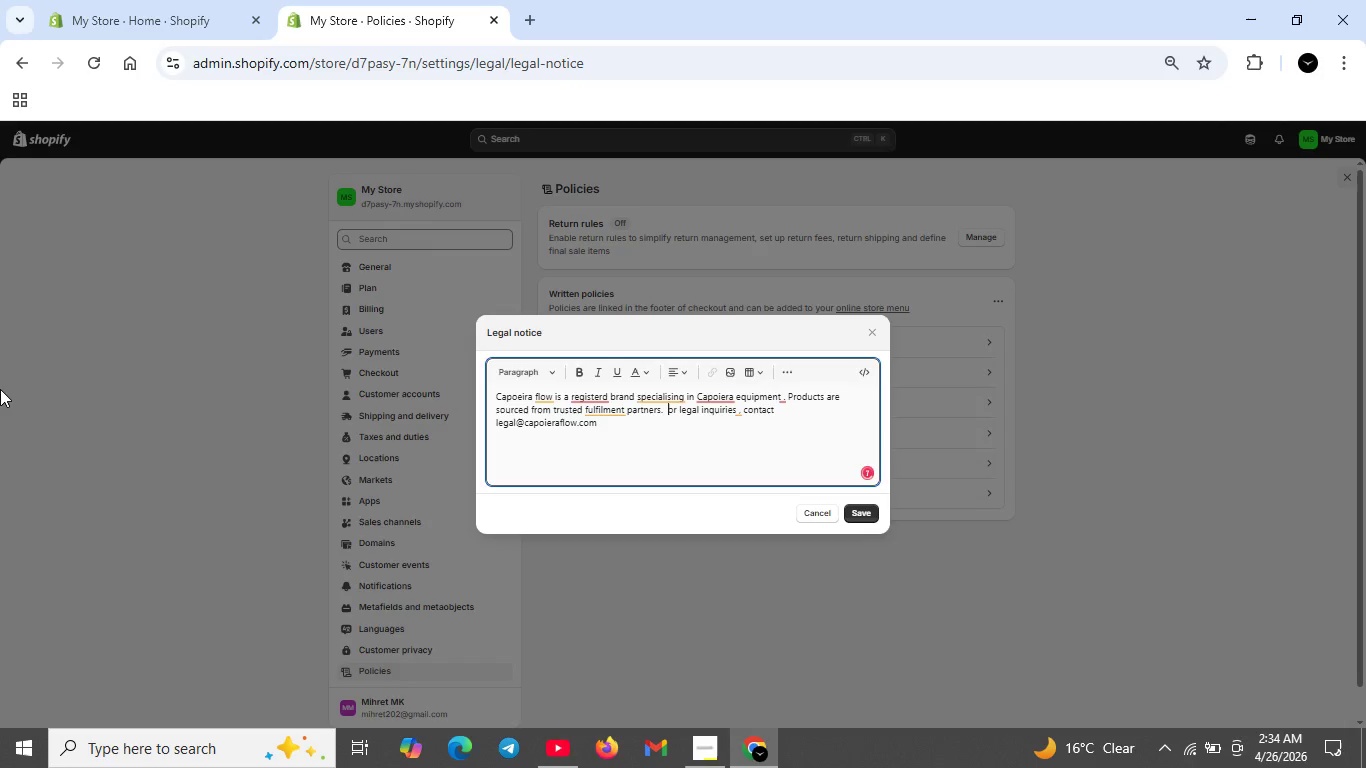 
key(CapsLock)
 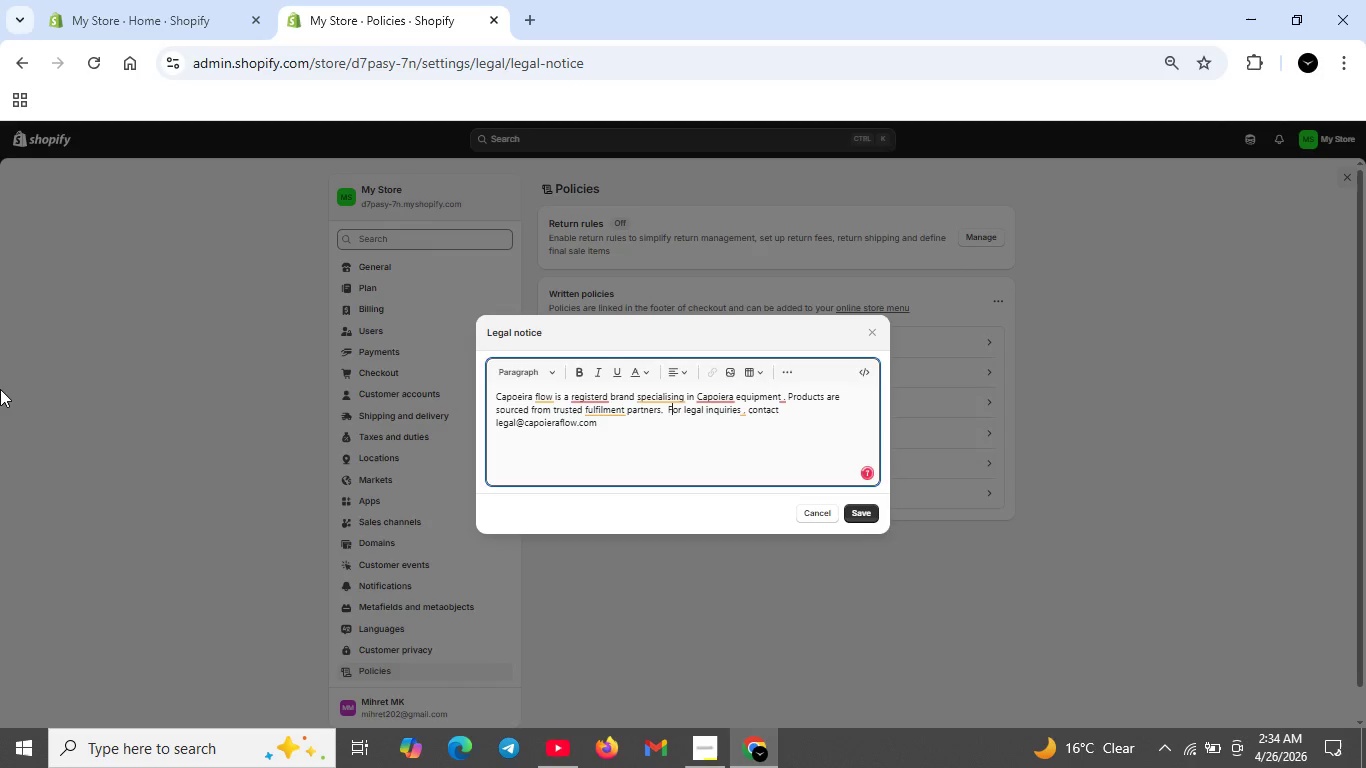 
key(F)
 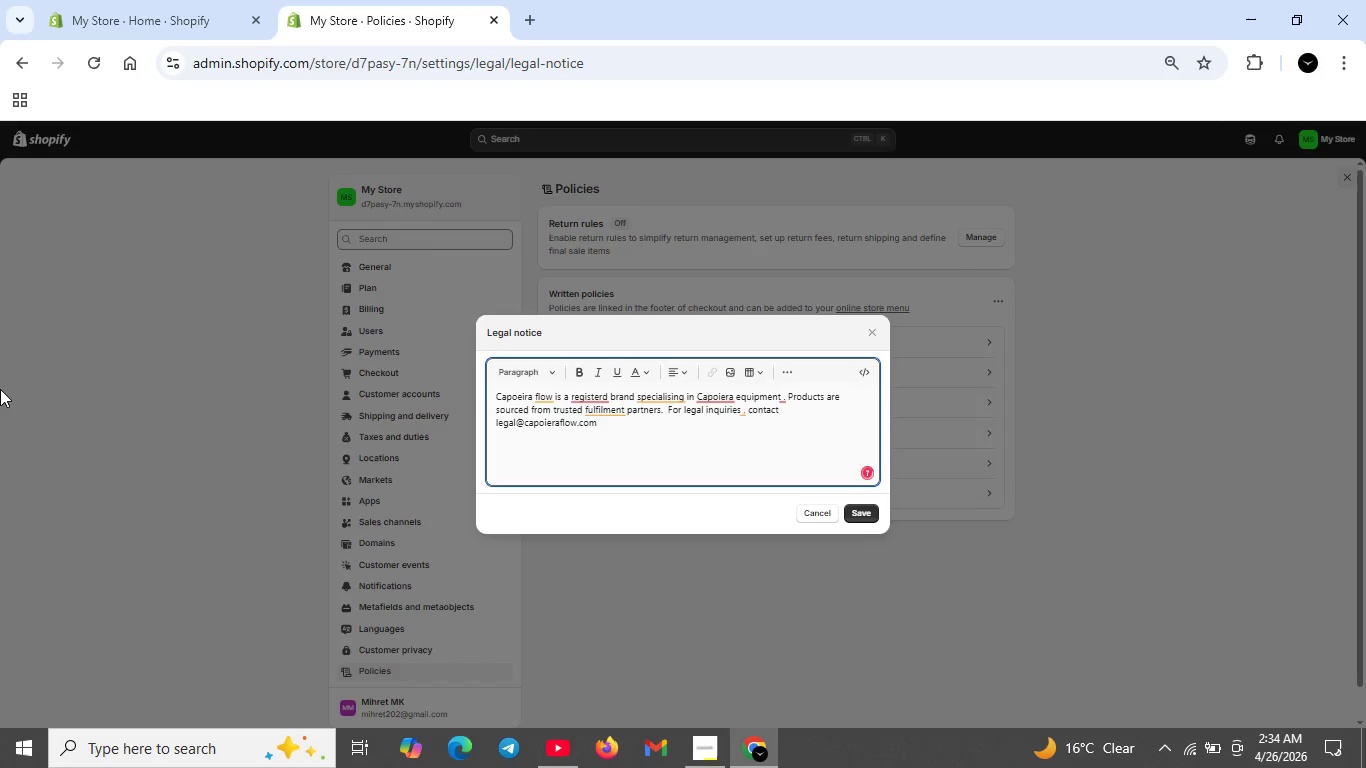 
key(CapsLock)
 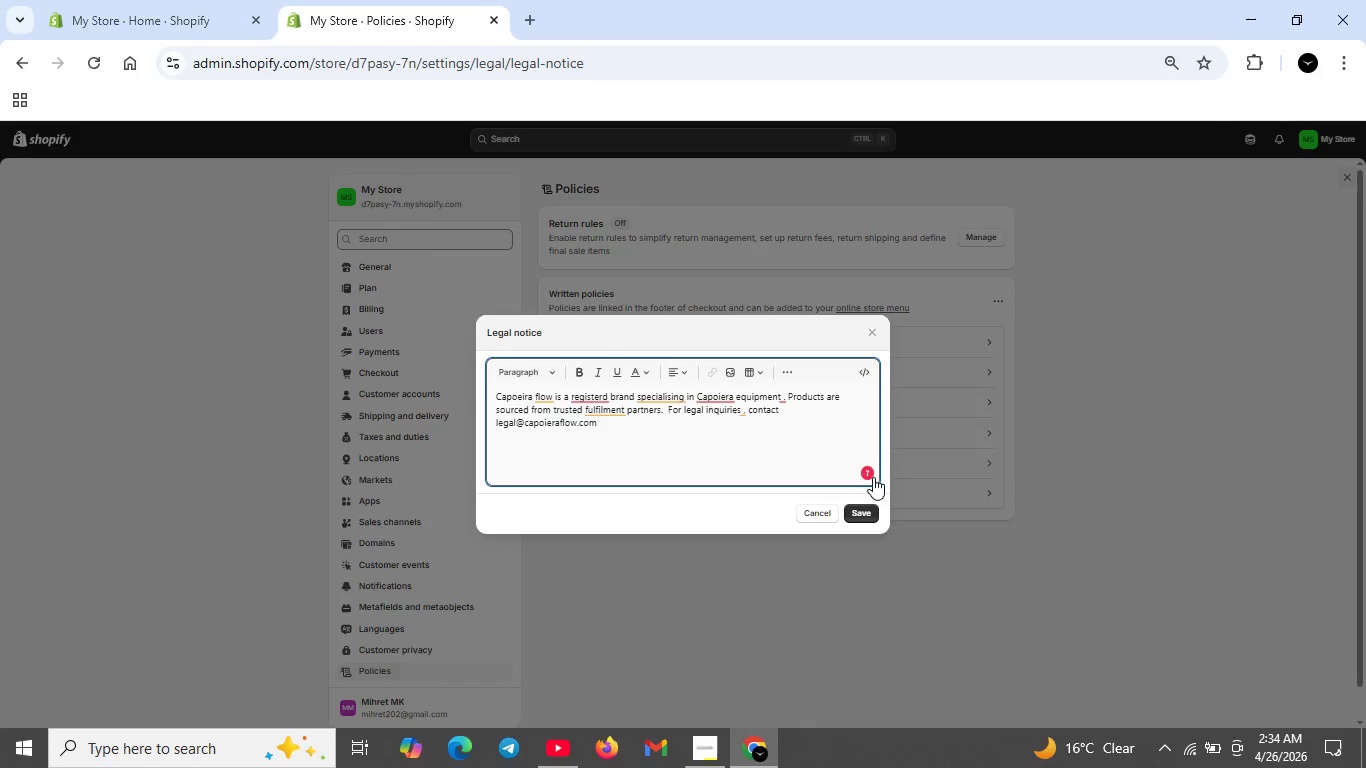 
left_click([873, 477])
 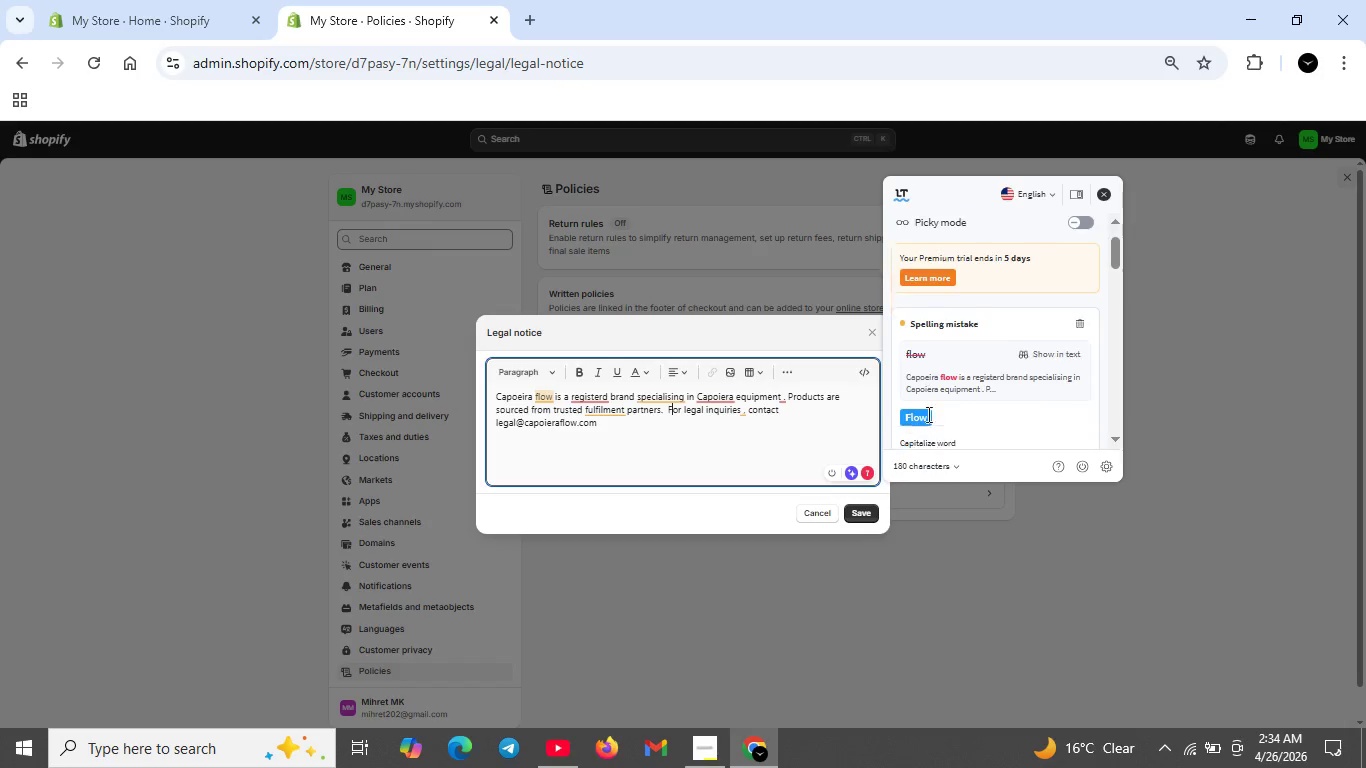 
scroll: coordinate [922, 418], scroll_direction: down, amount: 1.0
 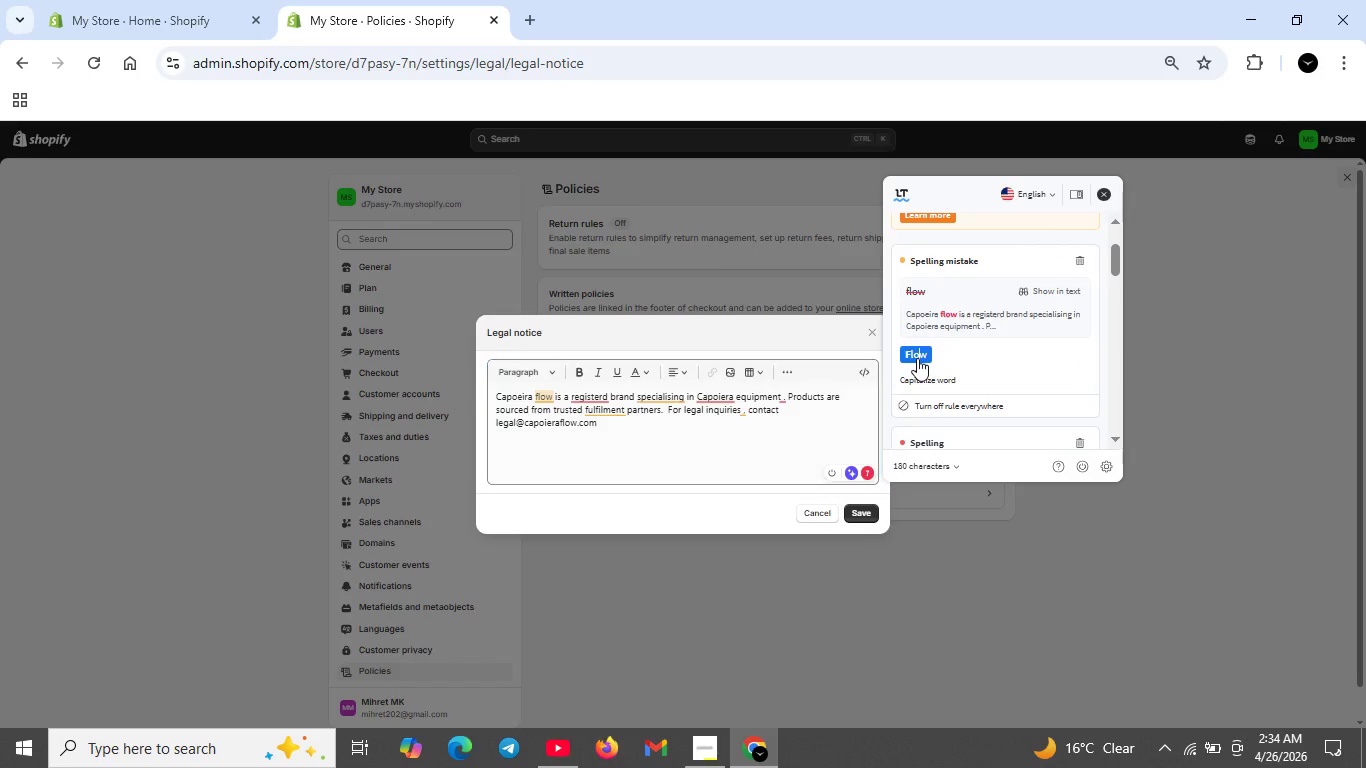 
left_click([917, 358])
 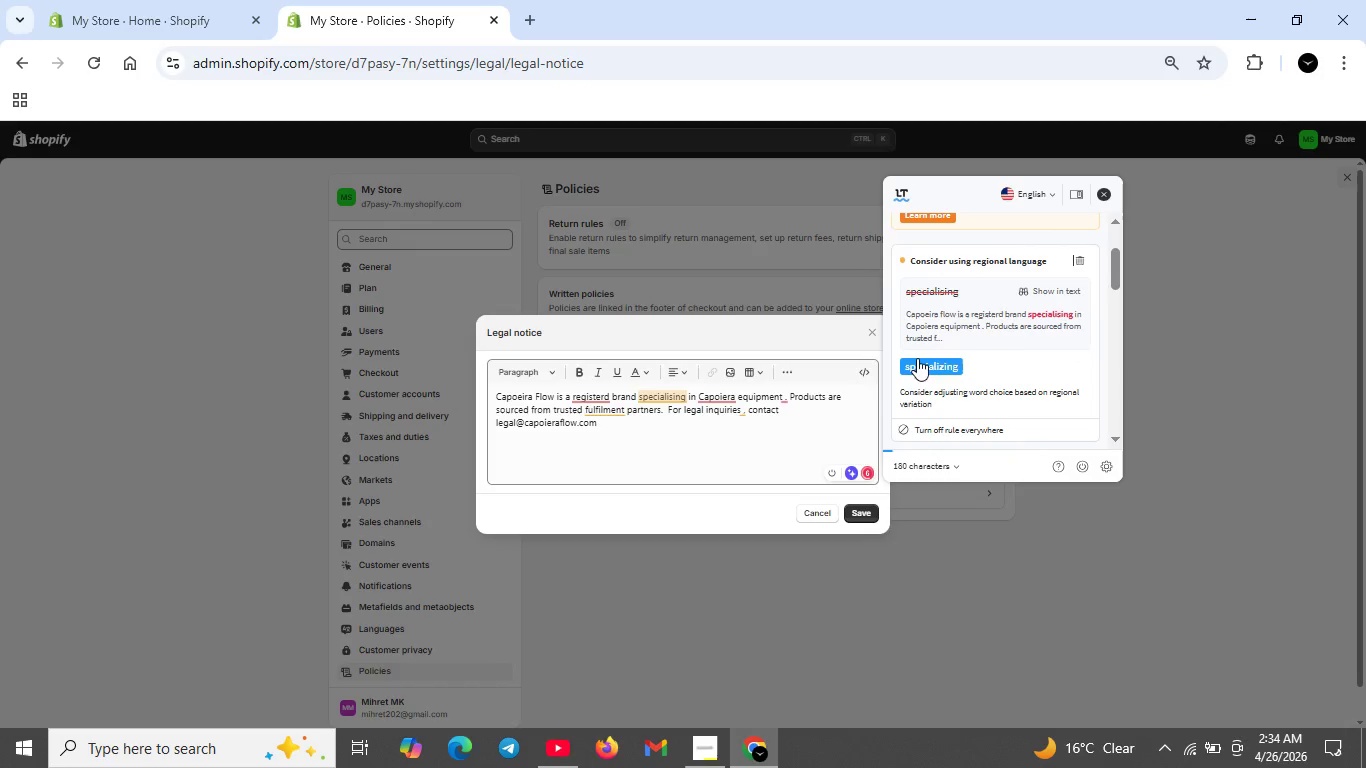 
left_click([917, 358])
 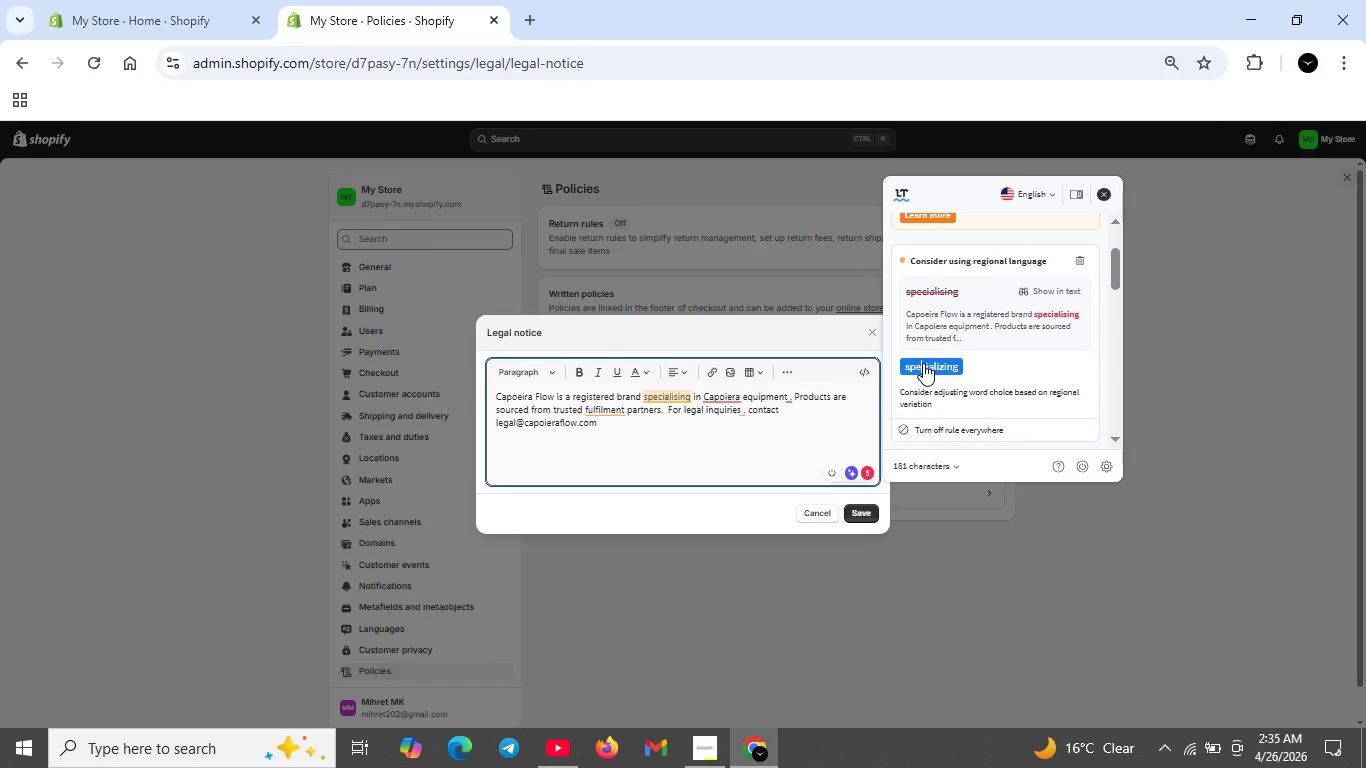 
left_click([923, 363])
 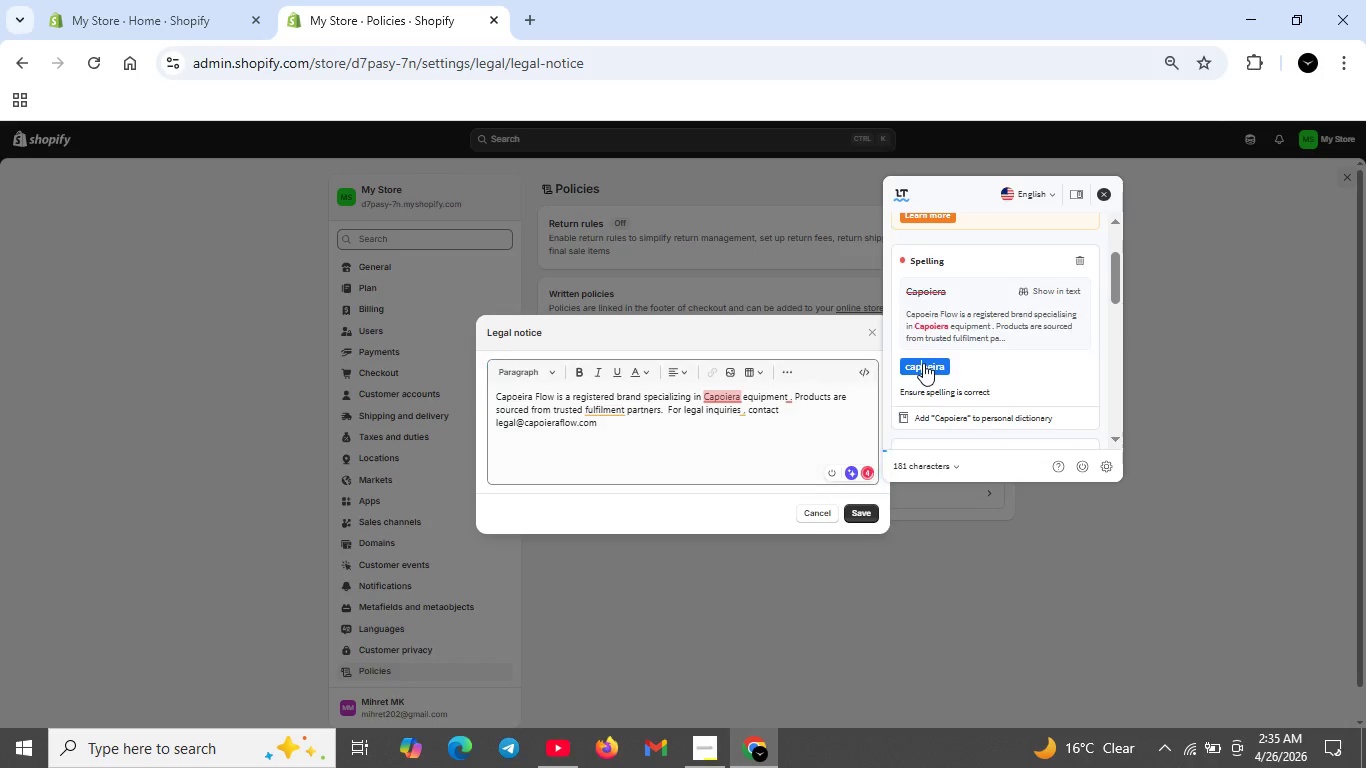 
left_click([923, 363])
 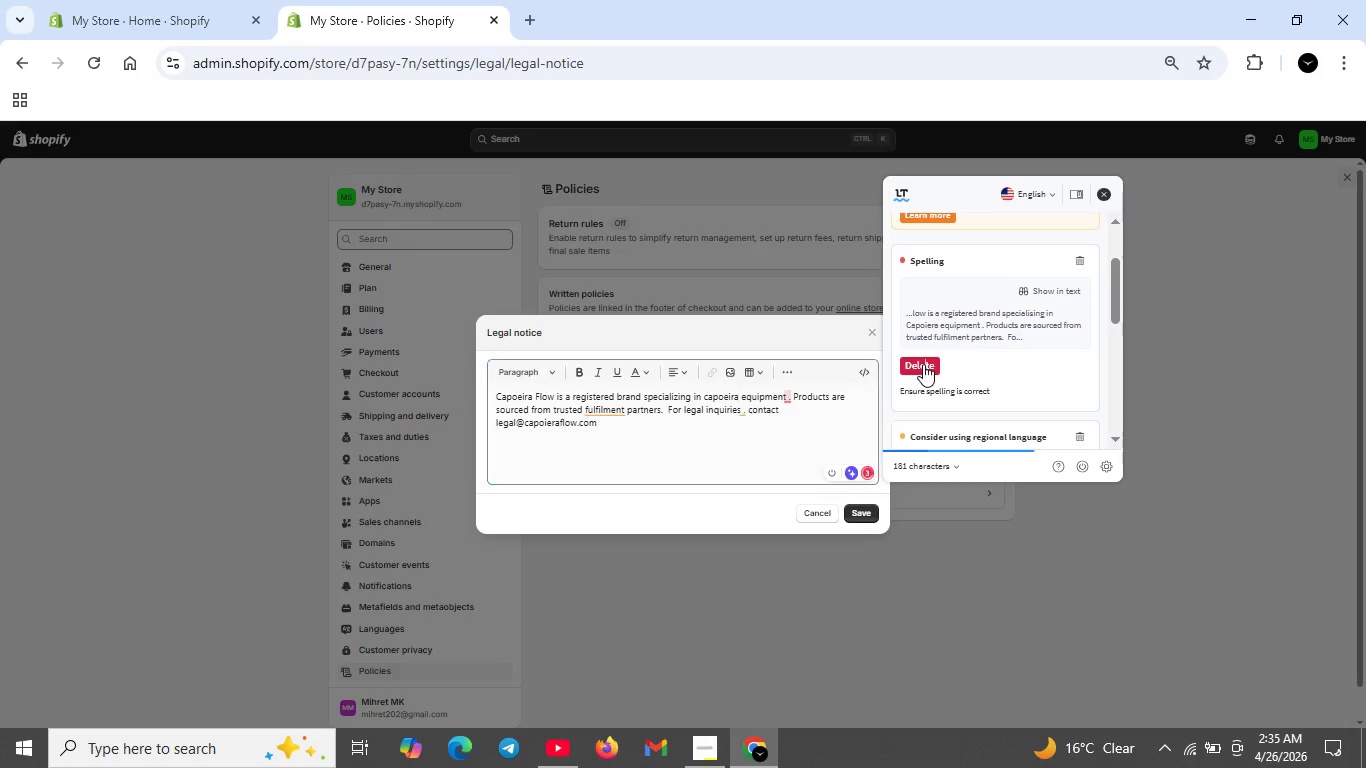 
left_click([923, 364])
 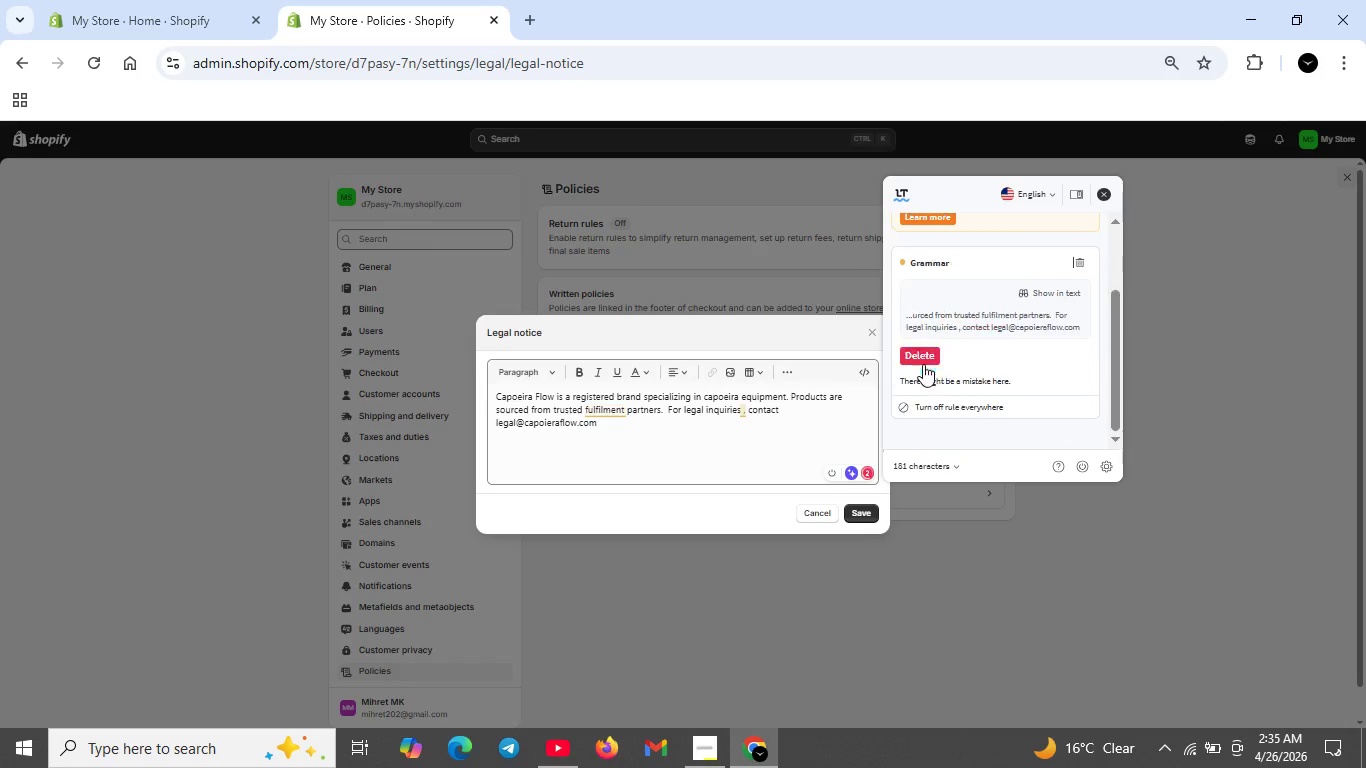 
left_click([923, 364])
 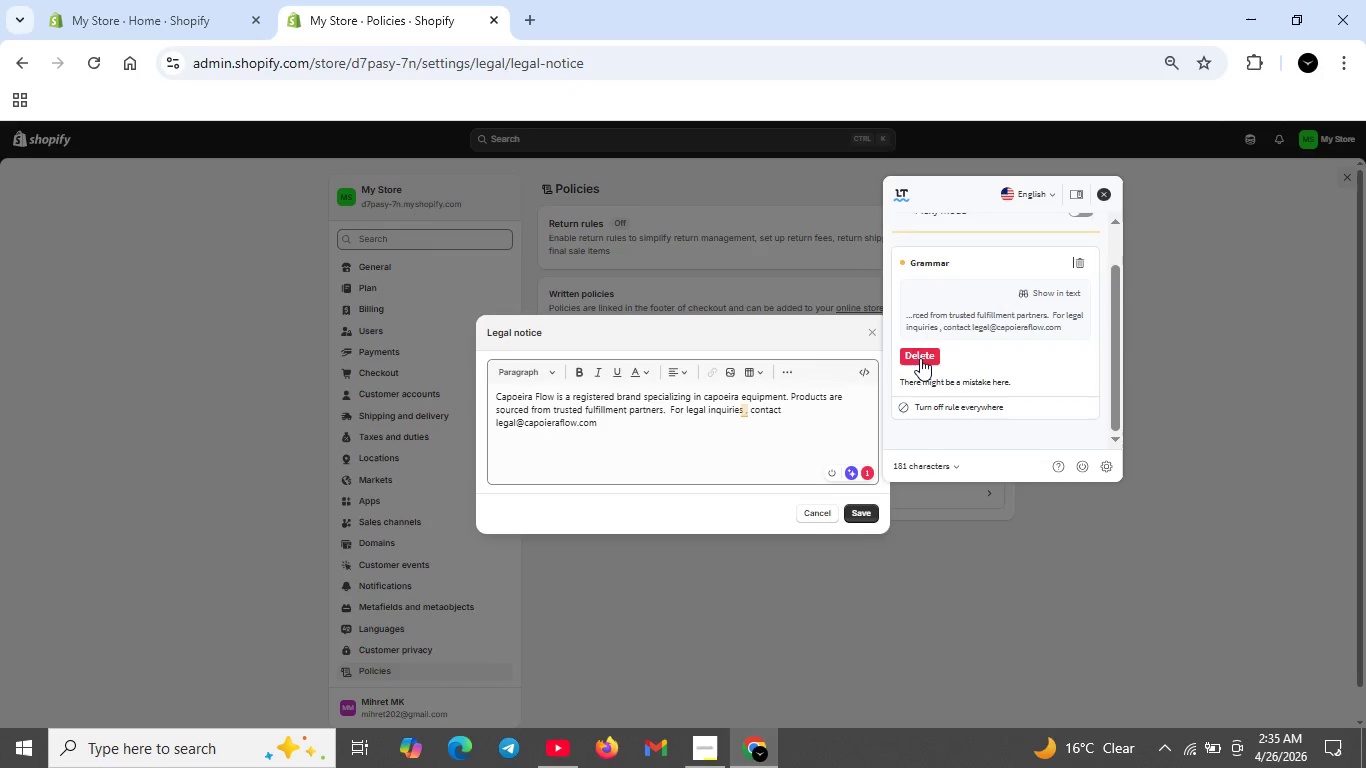 
left_click([920, 358])
 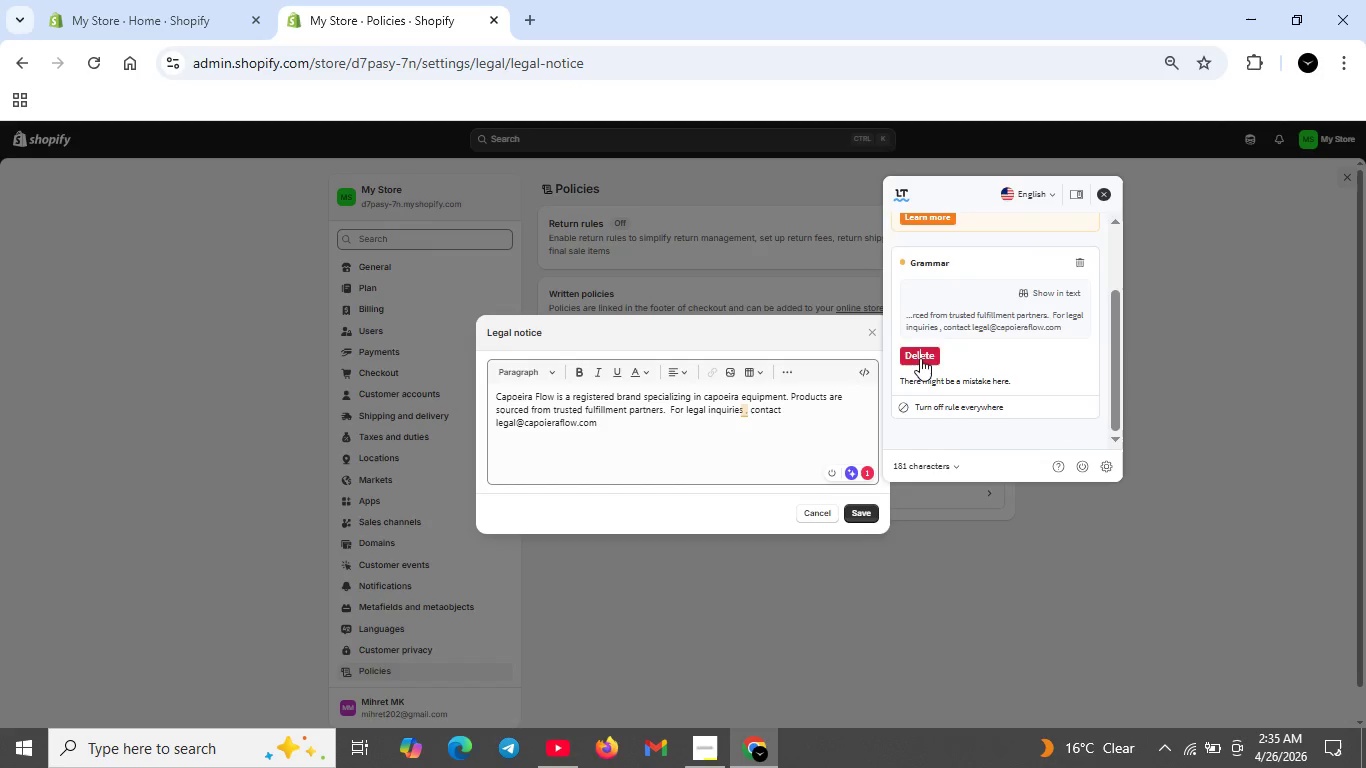 
left_click([920, 358])
 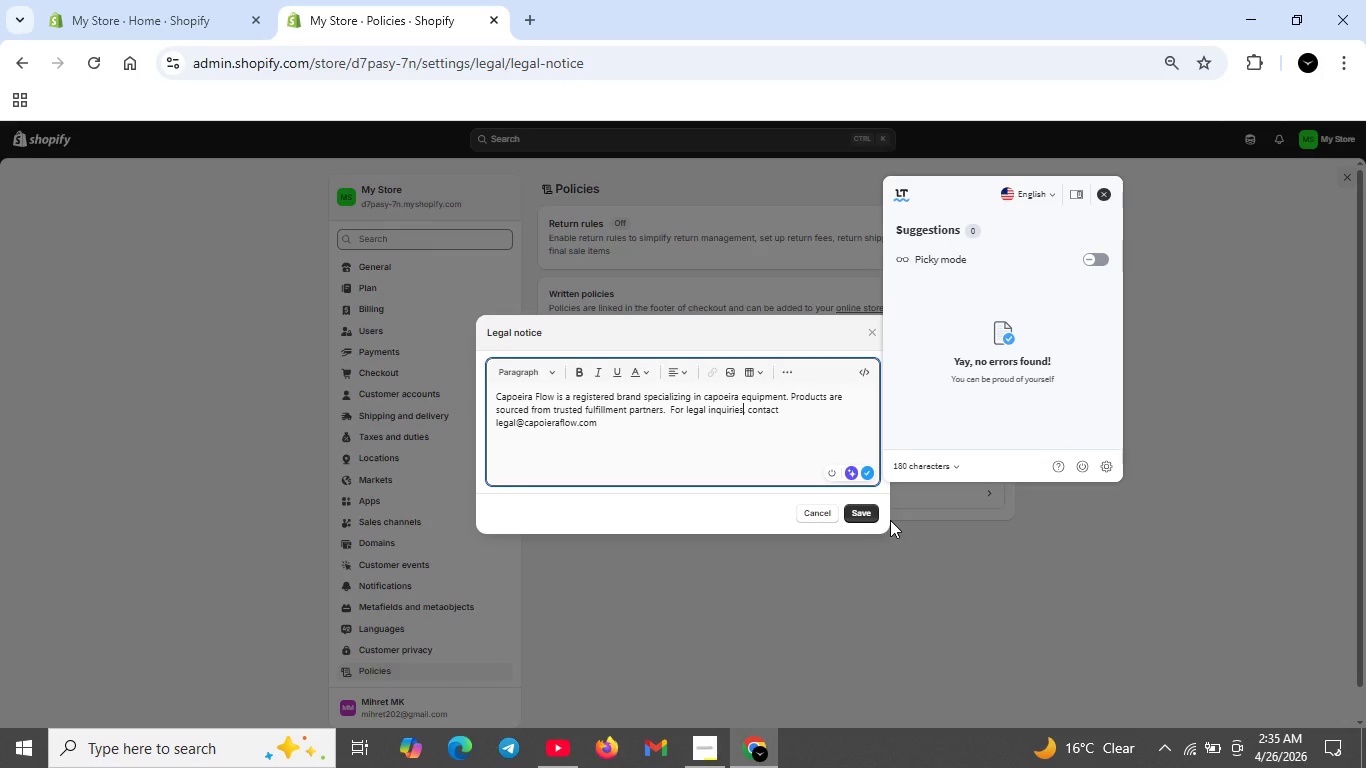 
wait(6.09)
 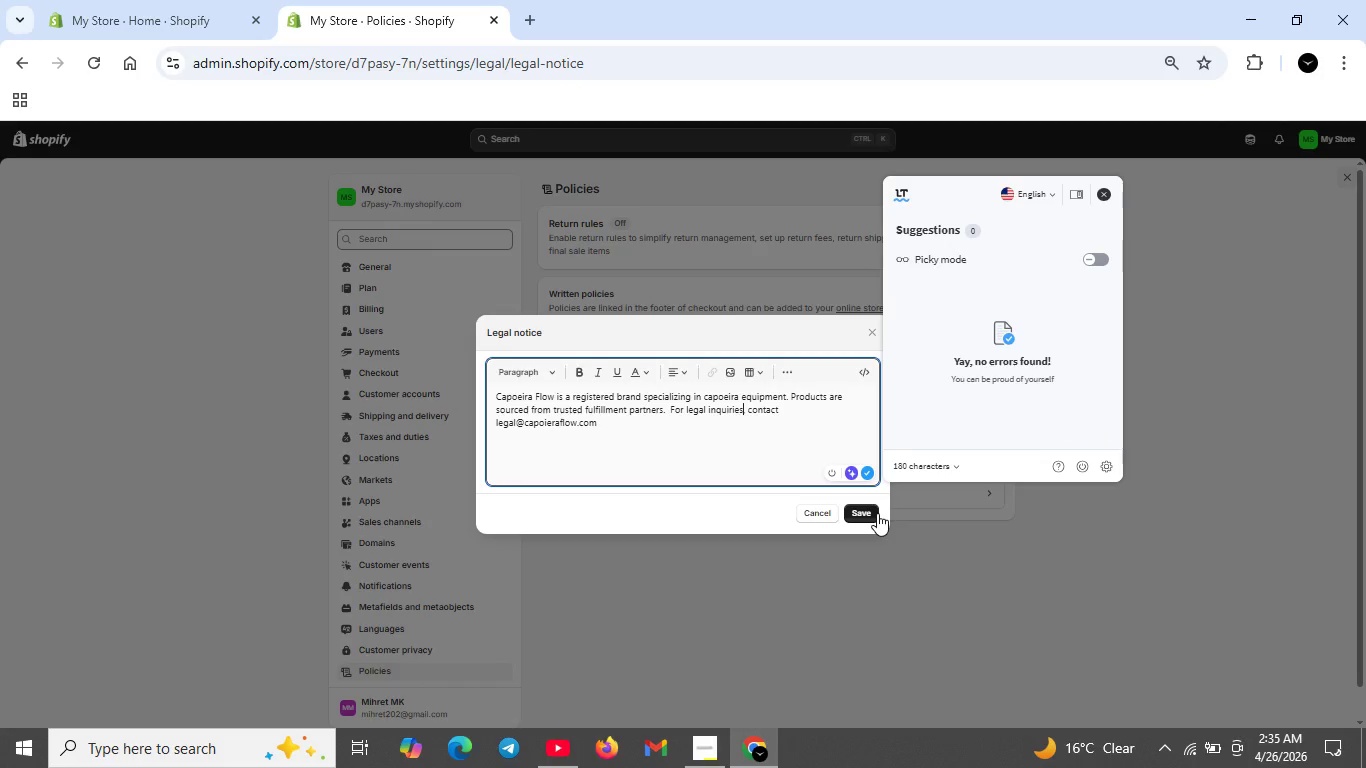 
left_click([859, 512])
 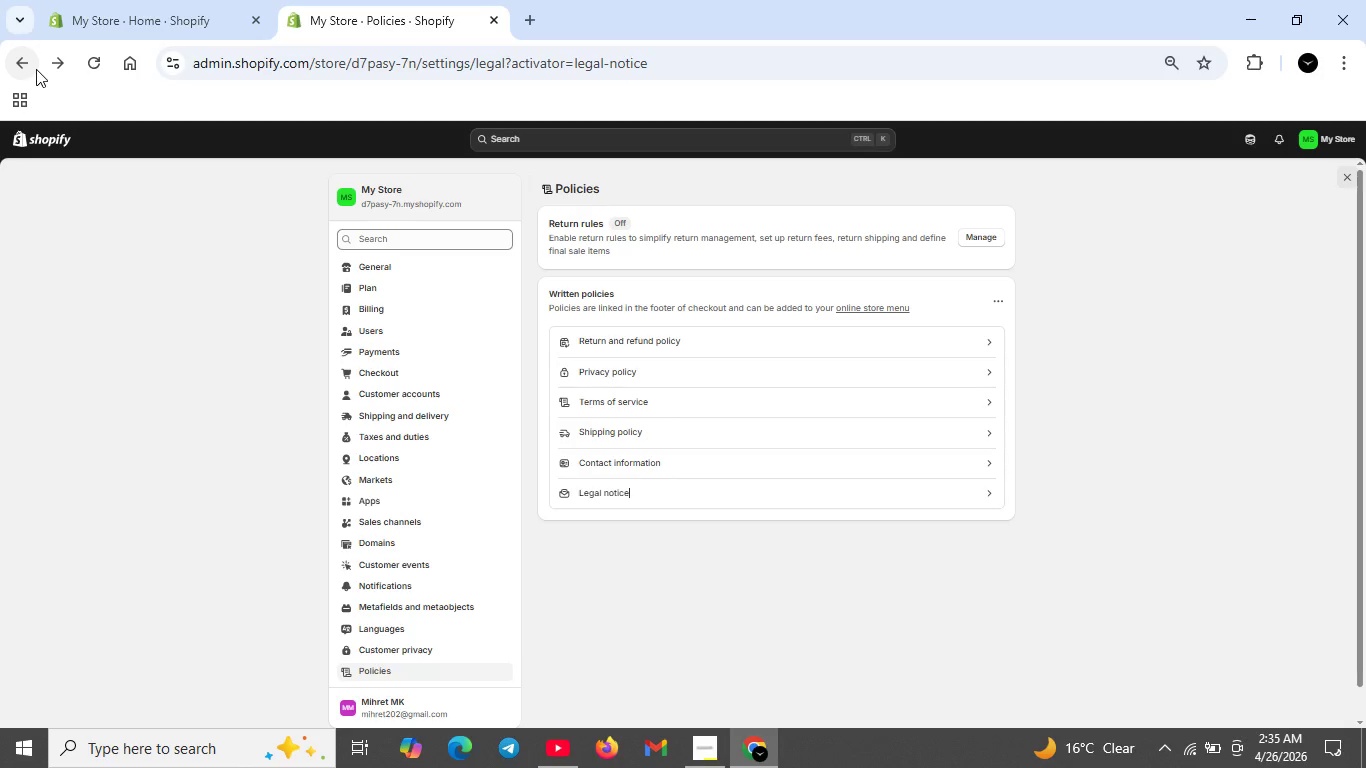 
wait(30.34)
 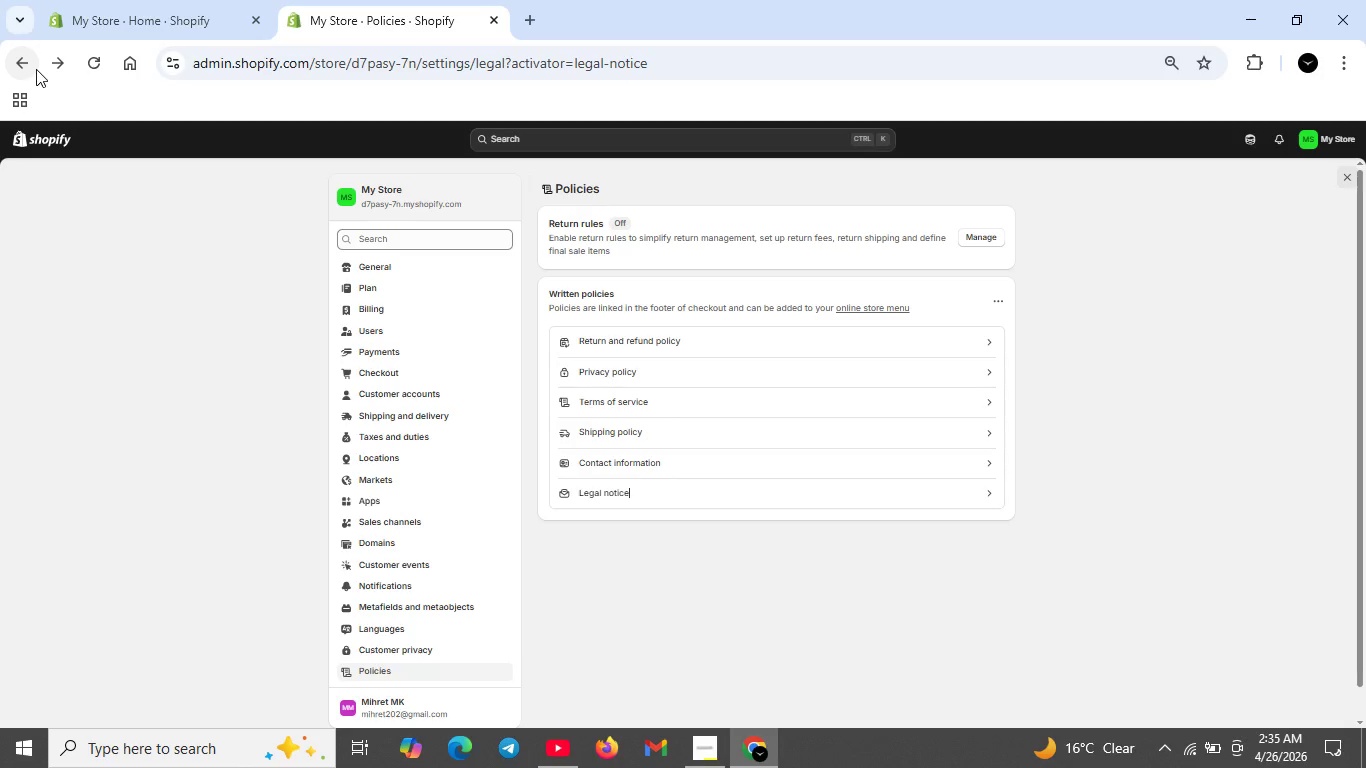 
left_click([27, 70])
 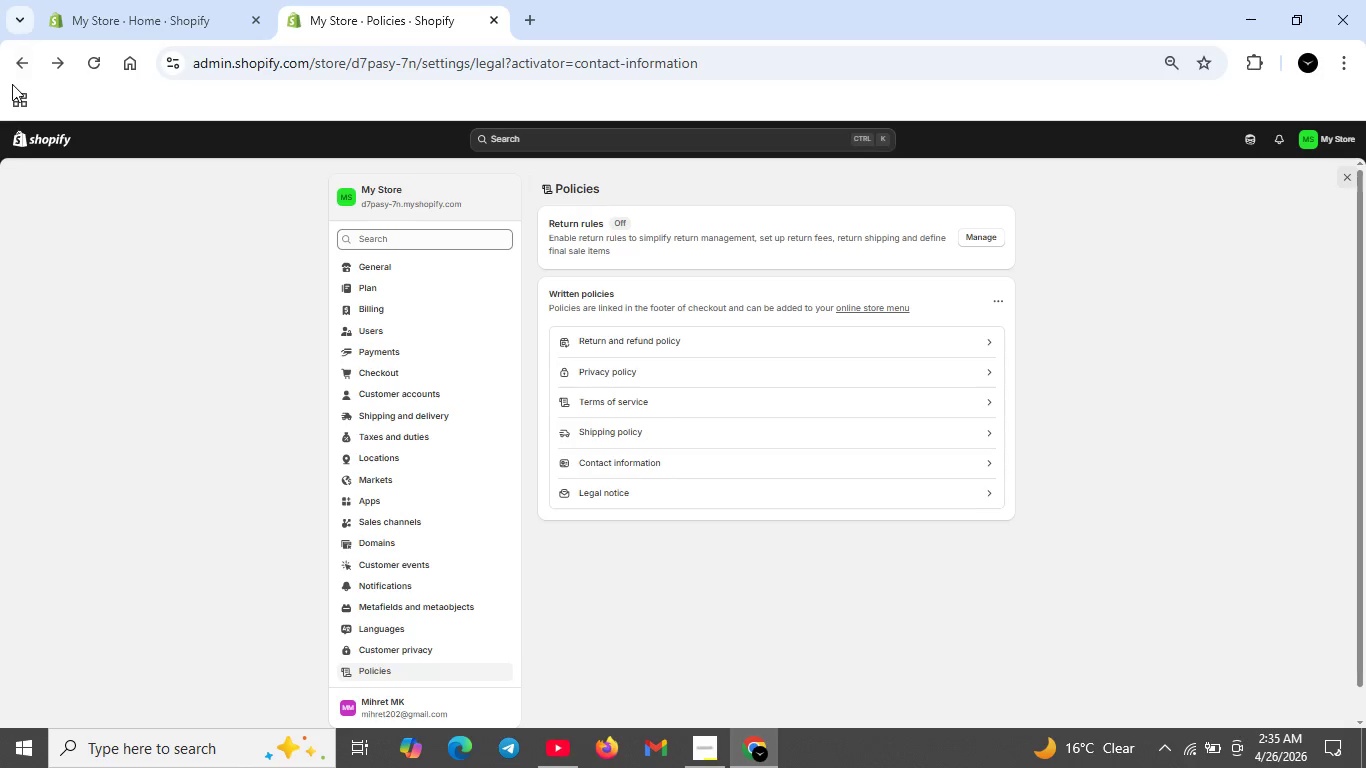 
wait(8.48)
 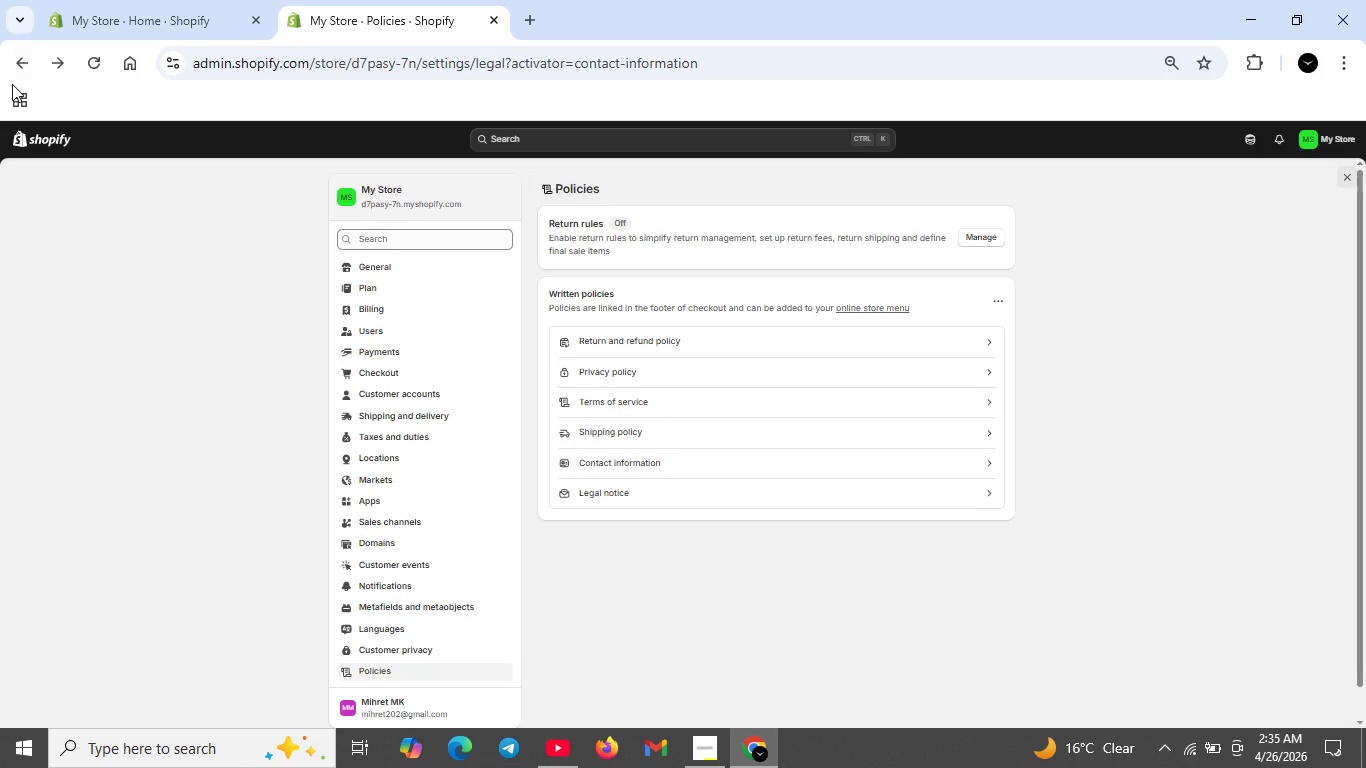 
left_click([16, 69])
 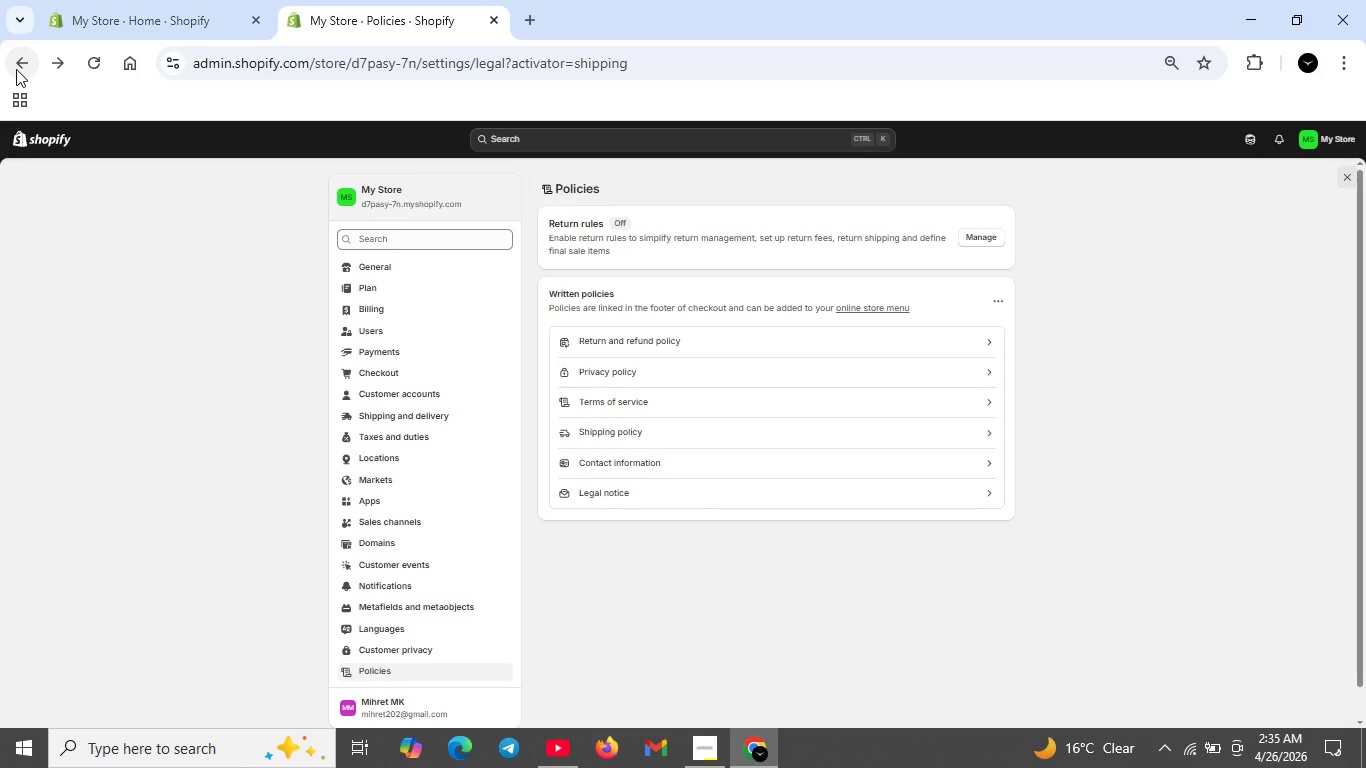 
left_click([16, 69])
 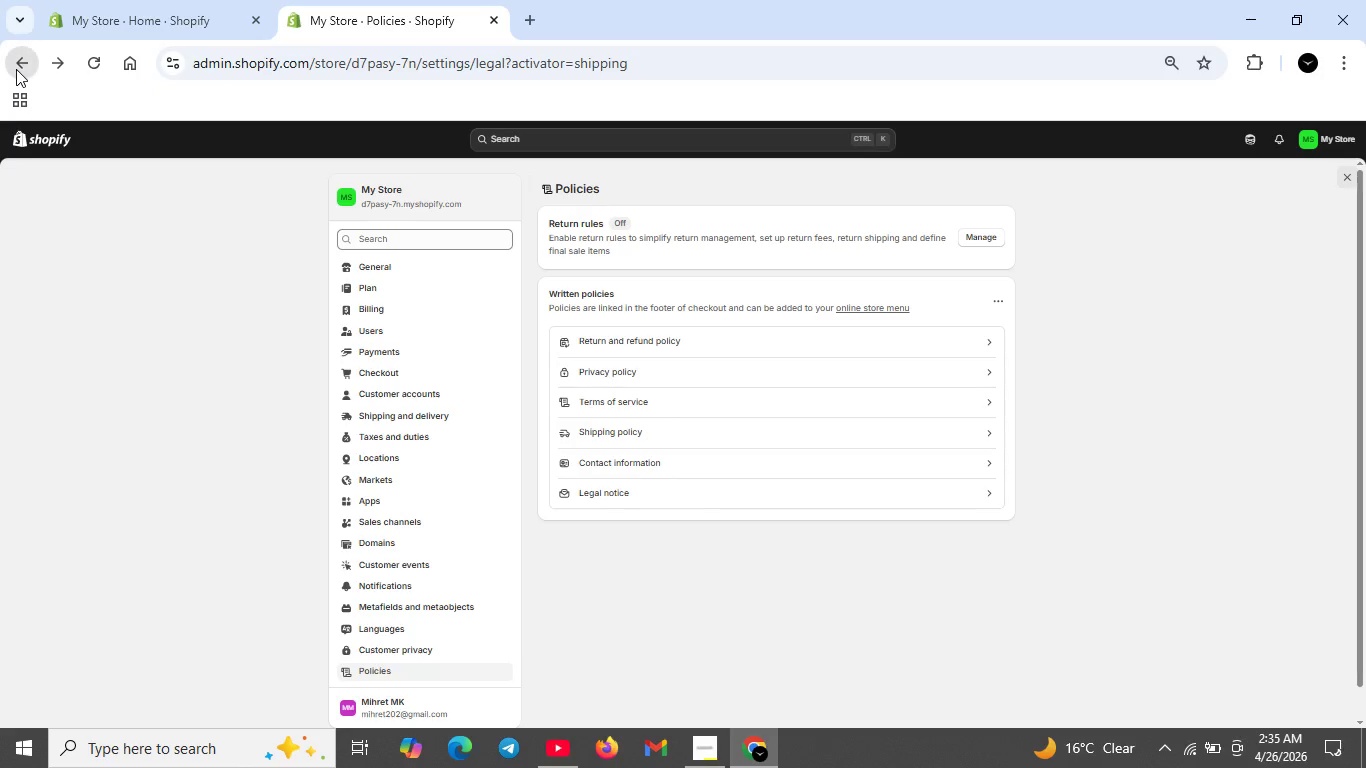 
left_click([16, 69])
 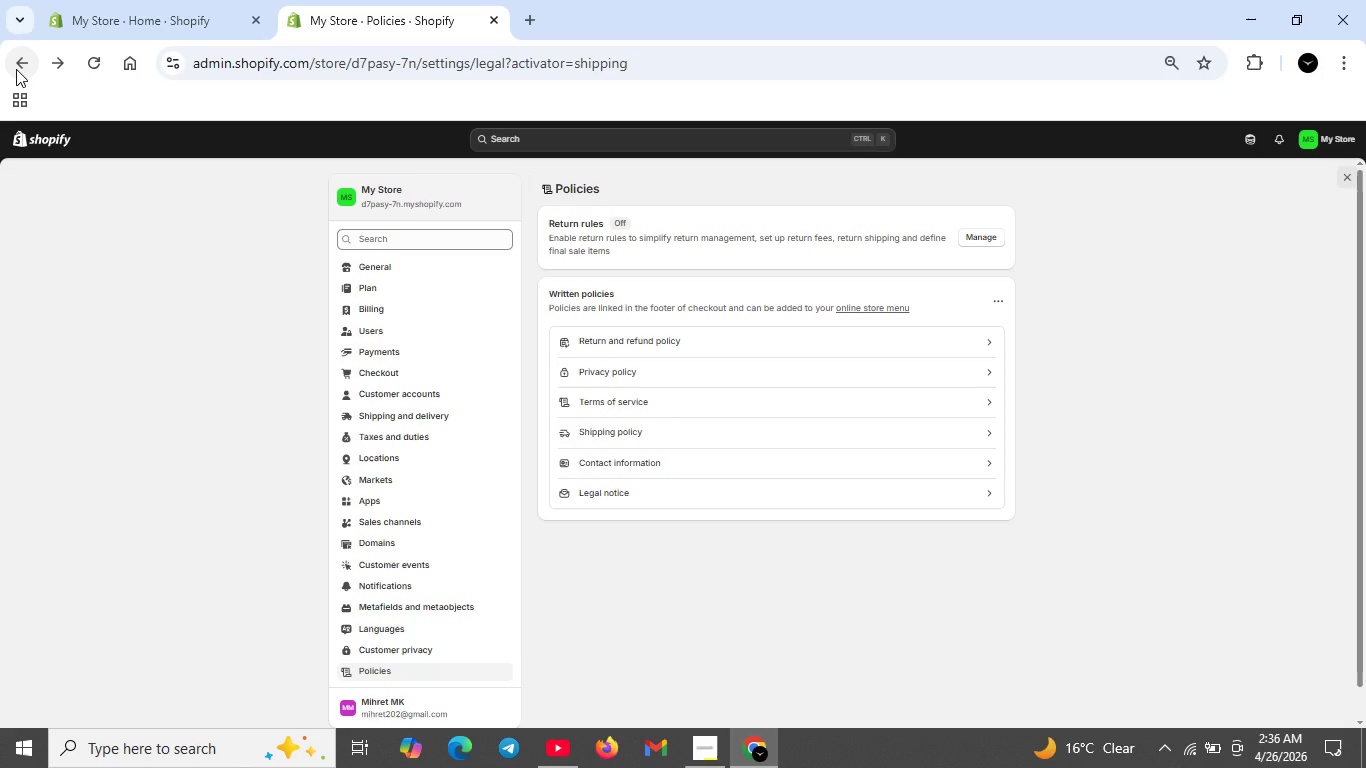 
wait(5.59)
 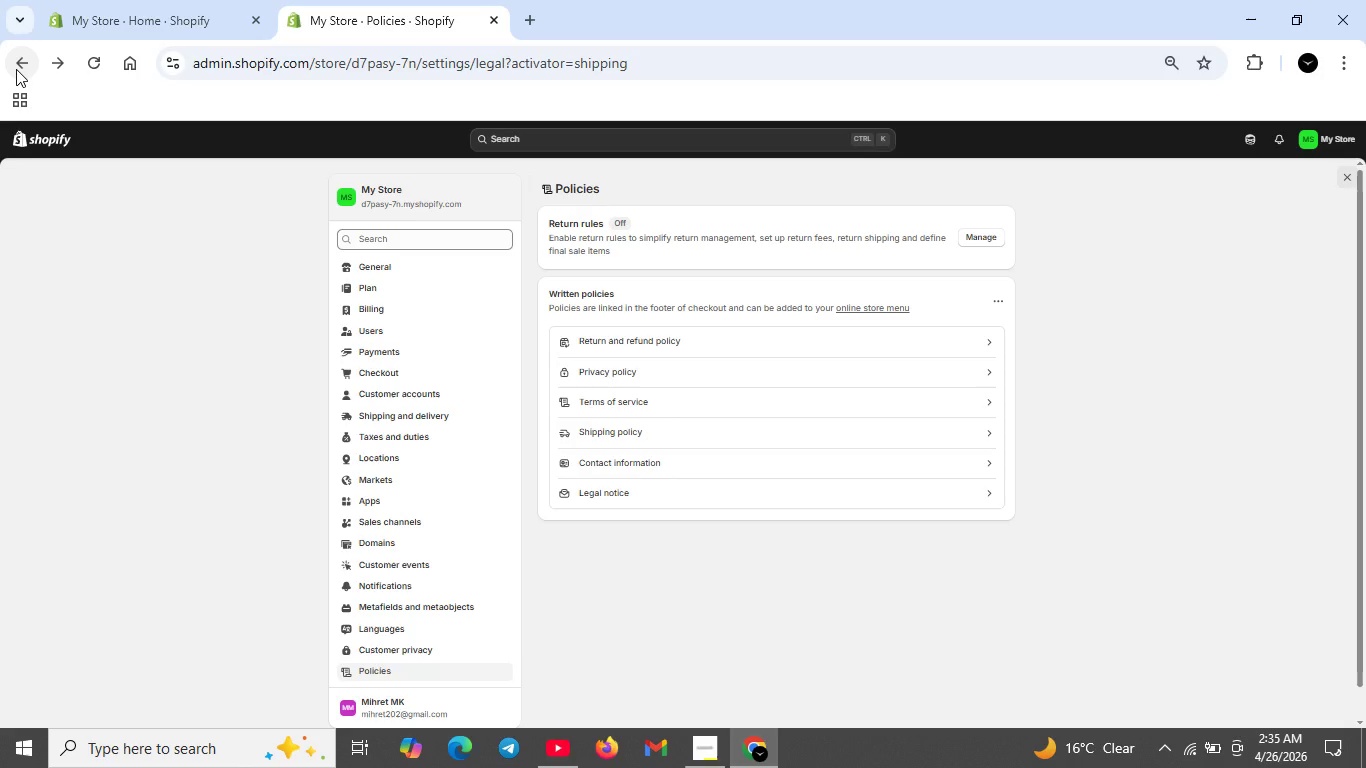 
double_click([16, 69])
 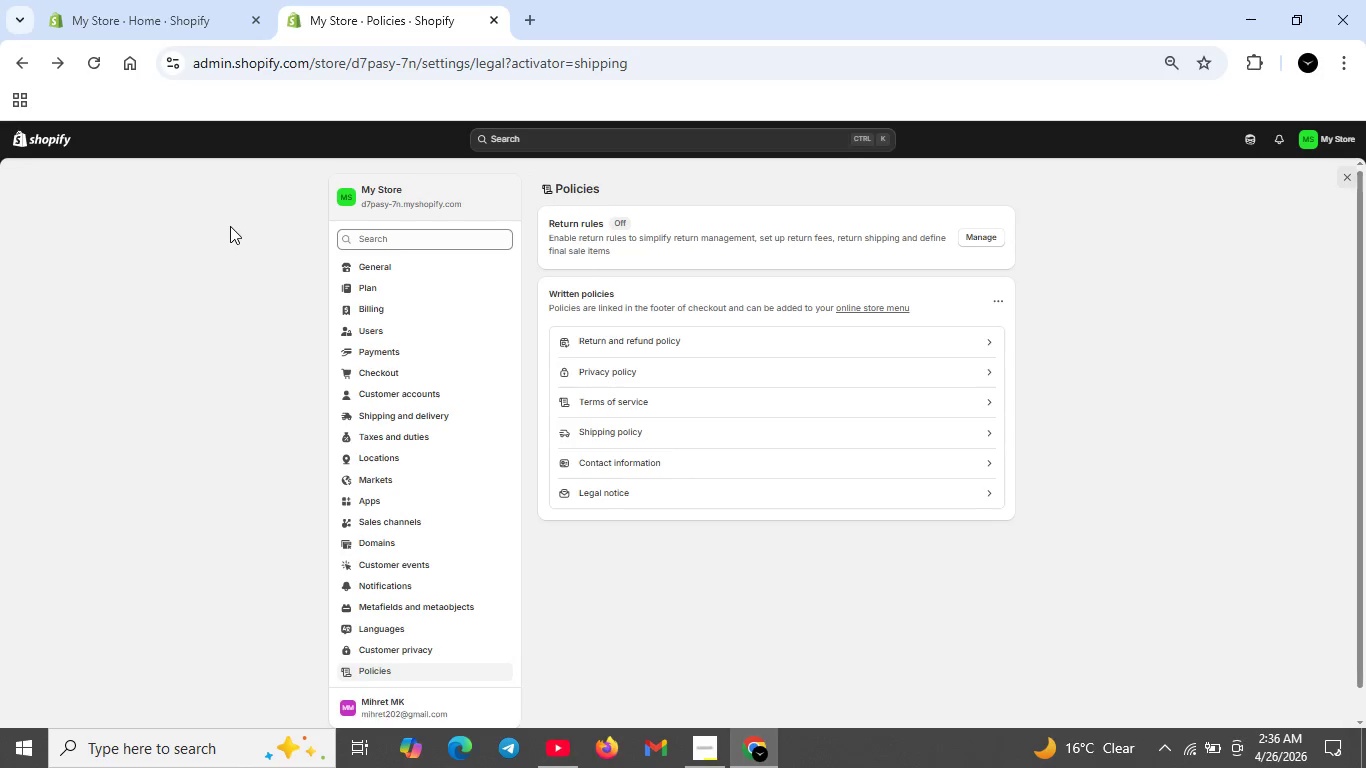 
scroll: coordinate [230, 226], scroll_direction: down, amount: 2.0
 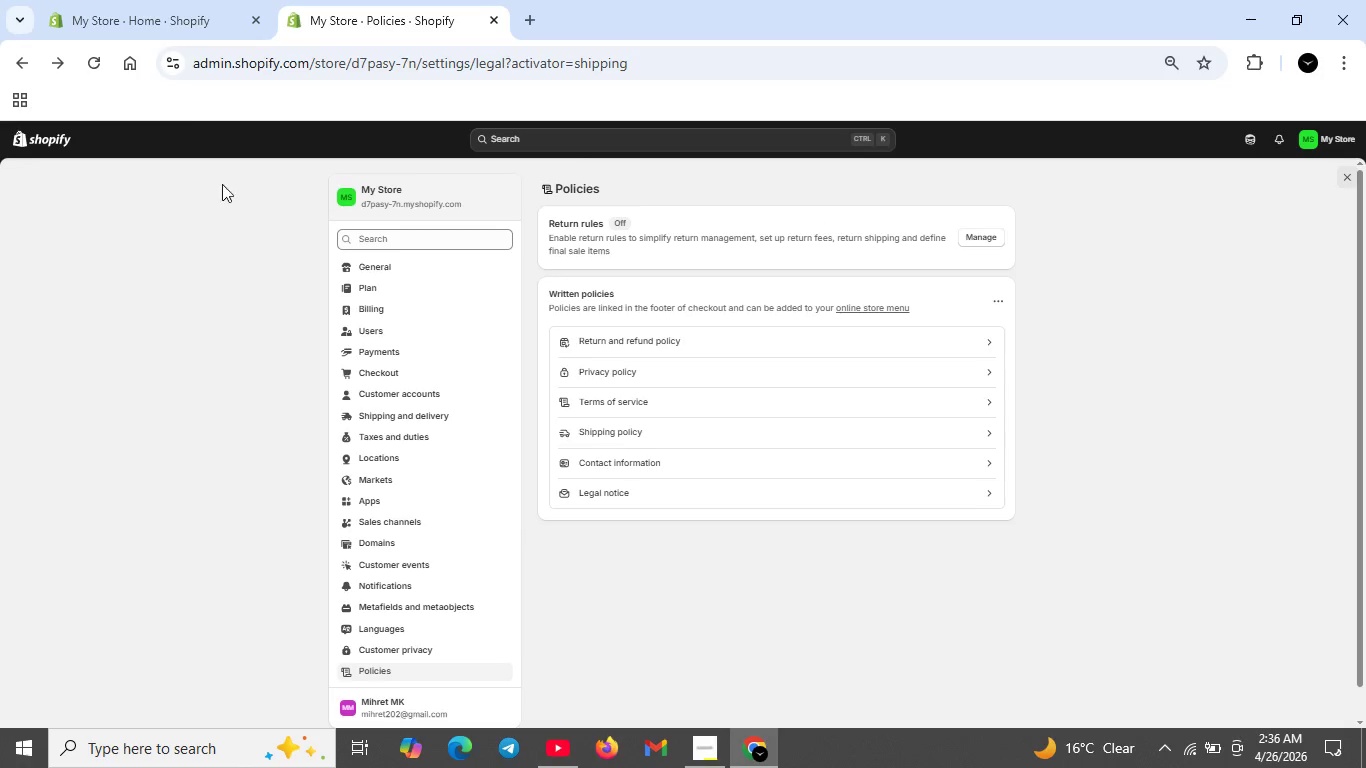 
scroll: coordinate [230, 226], scroll_direction: up, amount: 4.0
 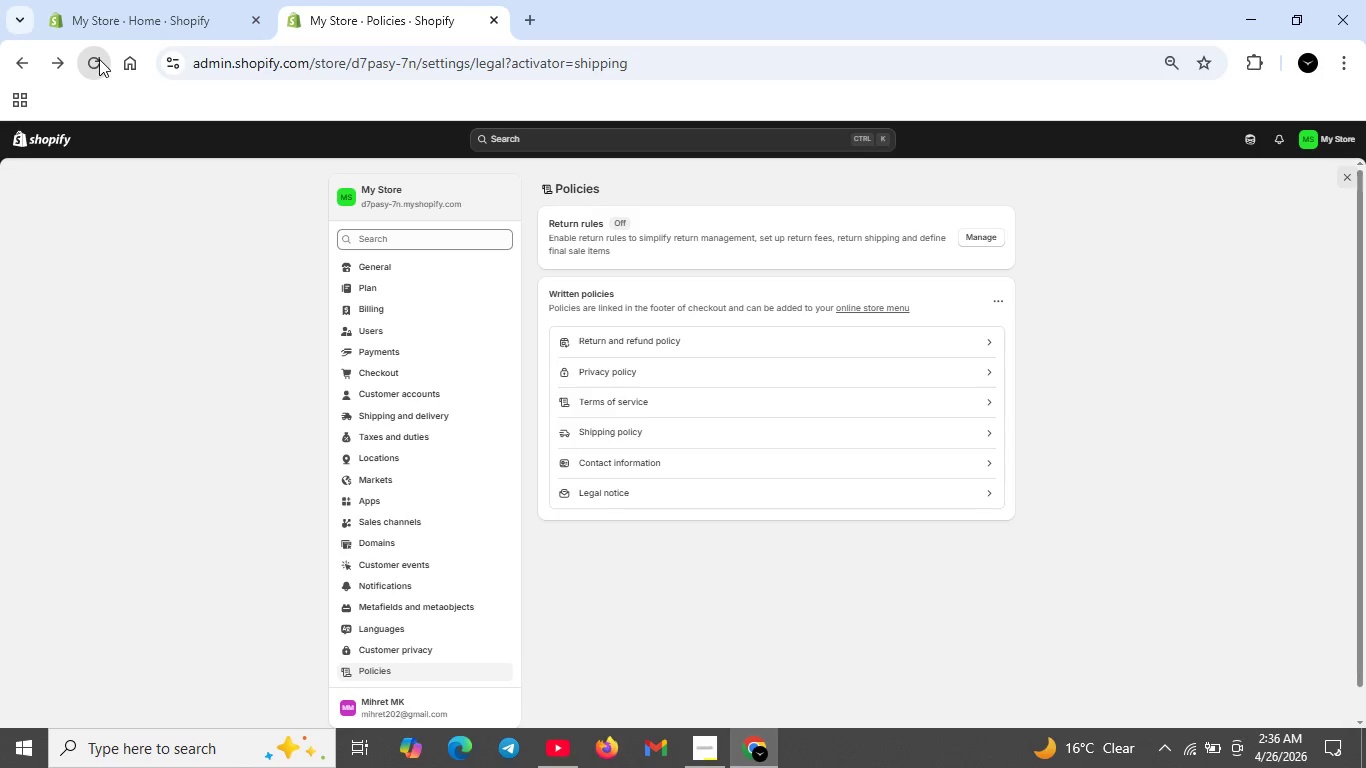 
left_click([99, 59])
 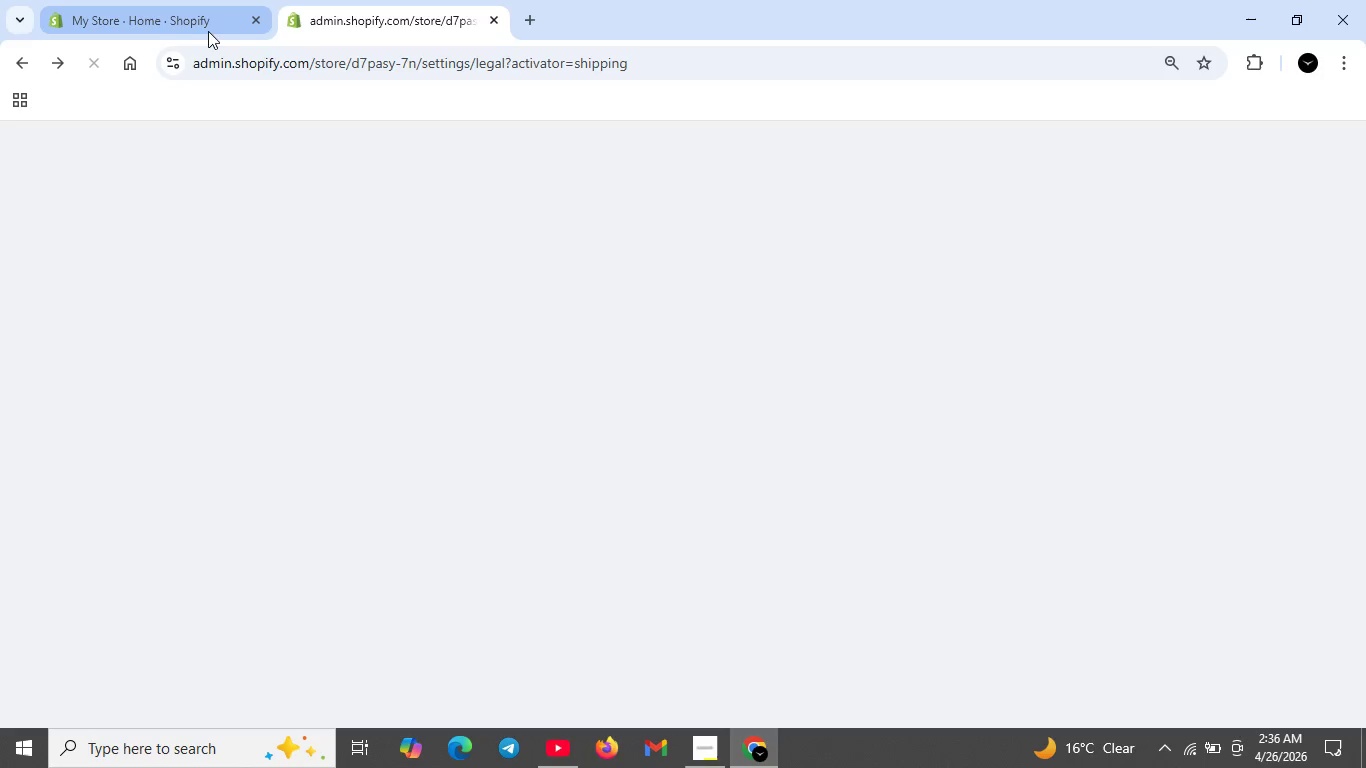 
mouse_move([254, 47])
 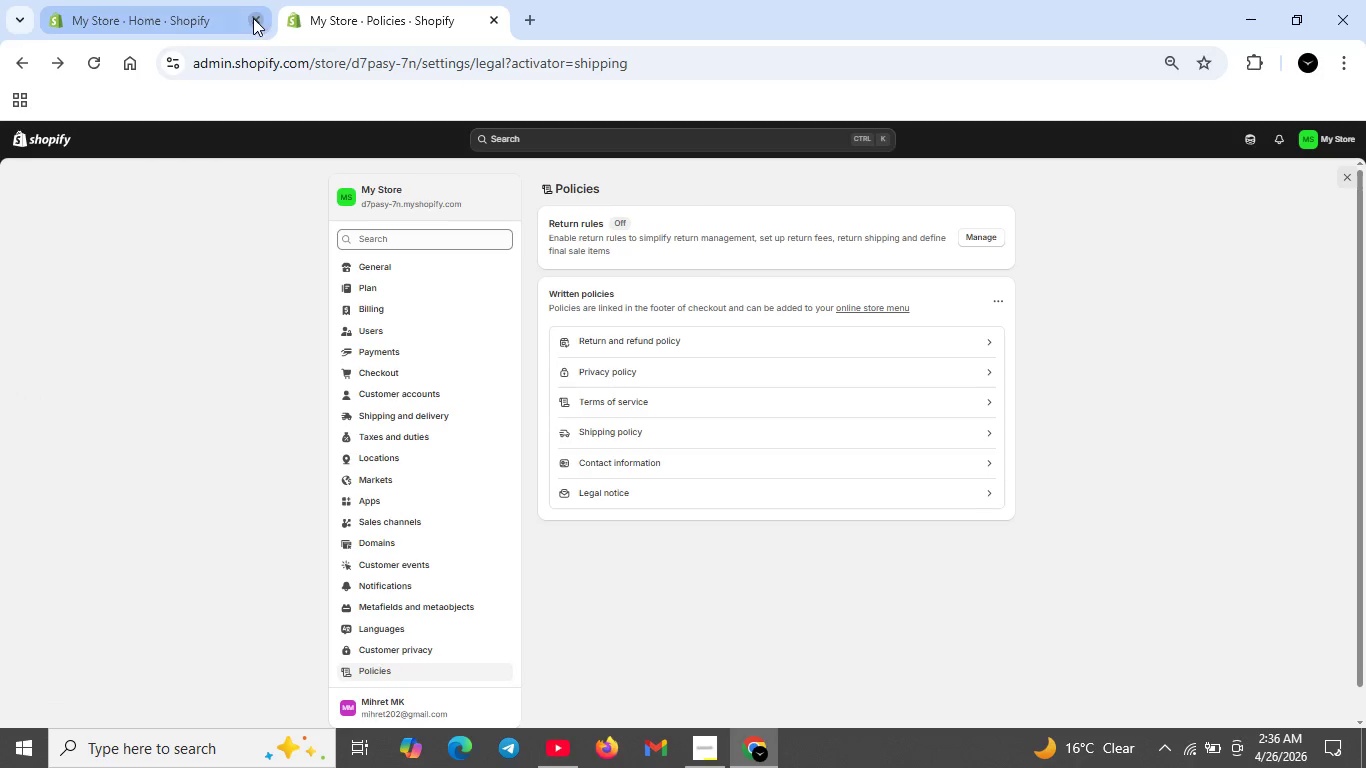 
left_click([253, 17])
 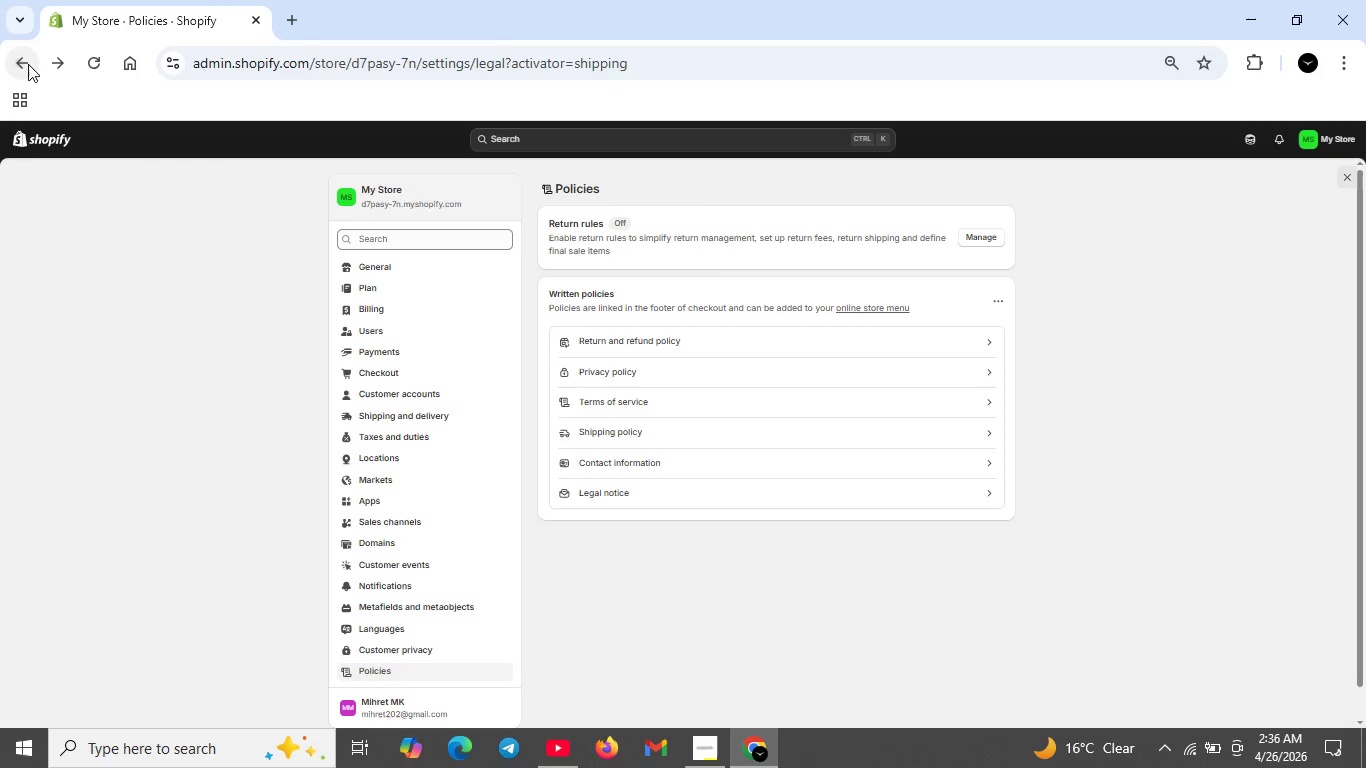 
left_click([28, 64])
 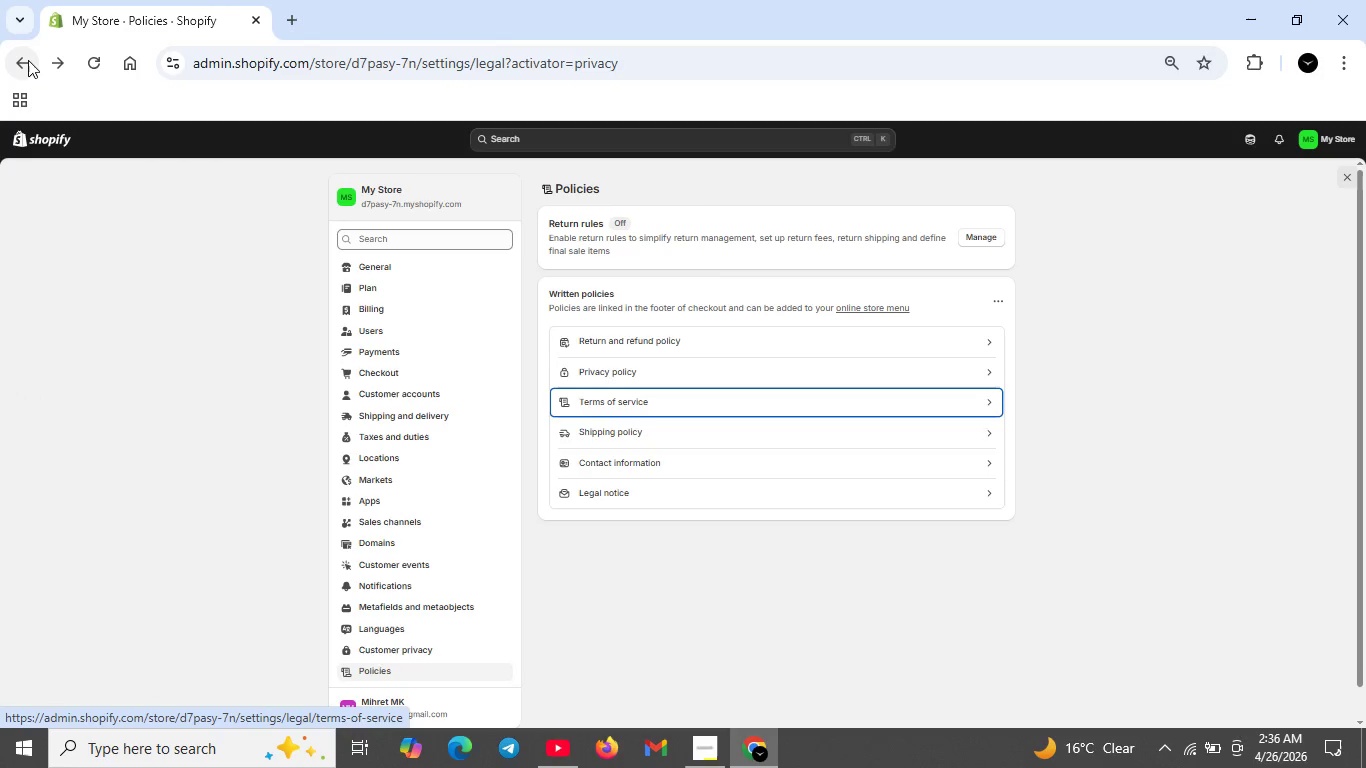 
left_click([28, 60])
 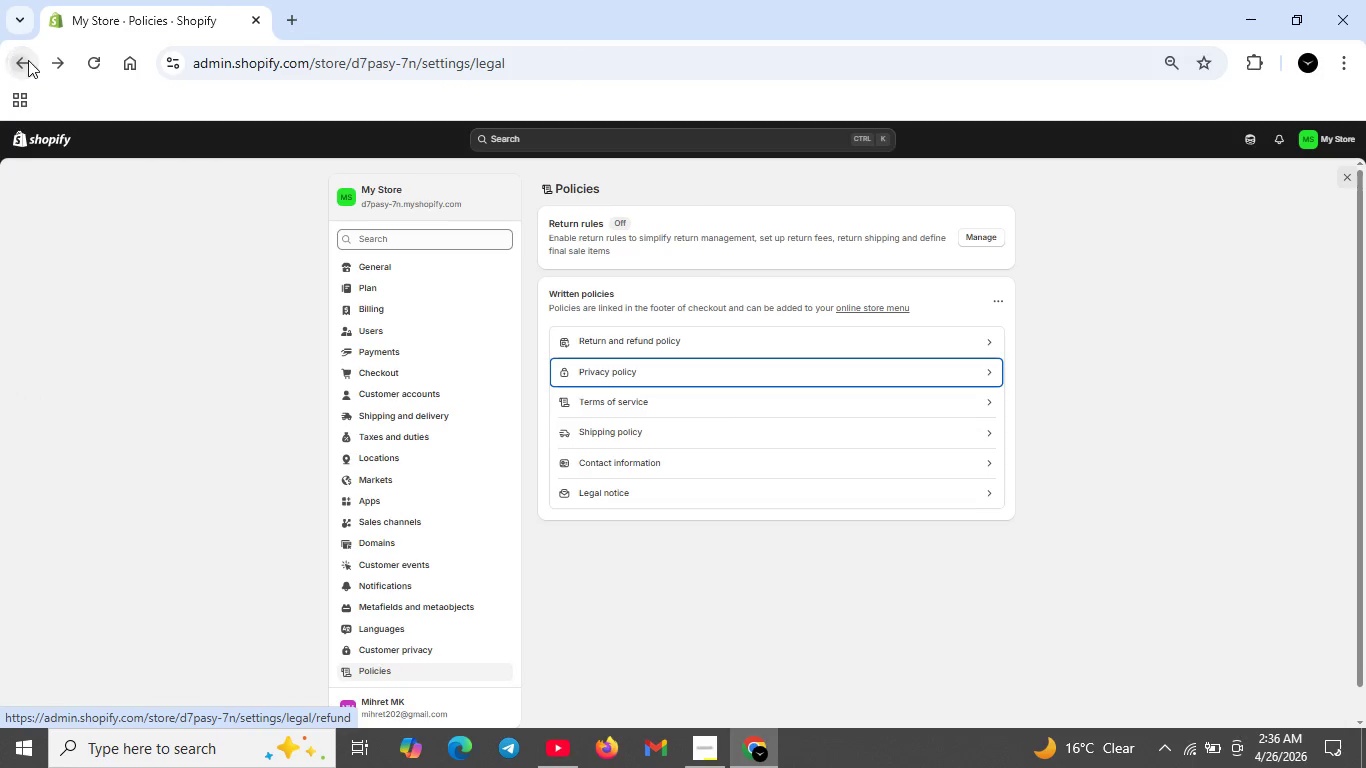 
double_click([28, 60])
 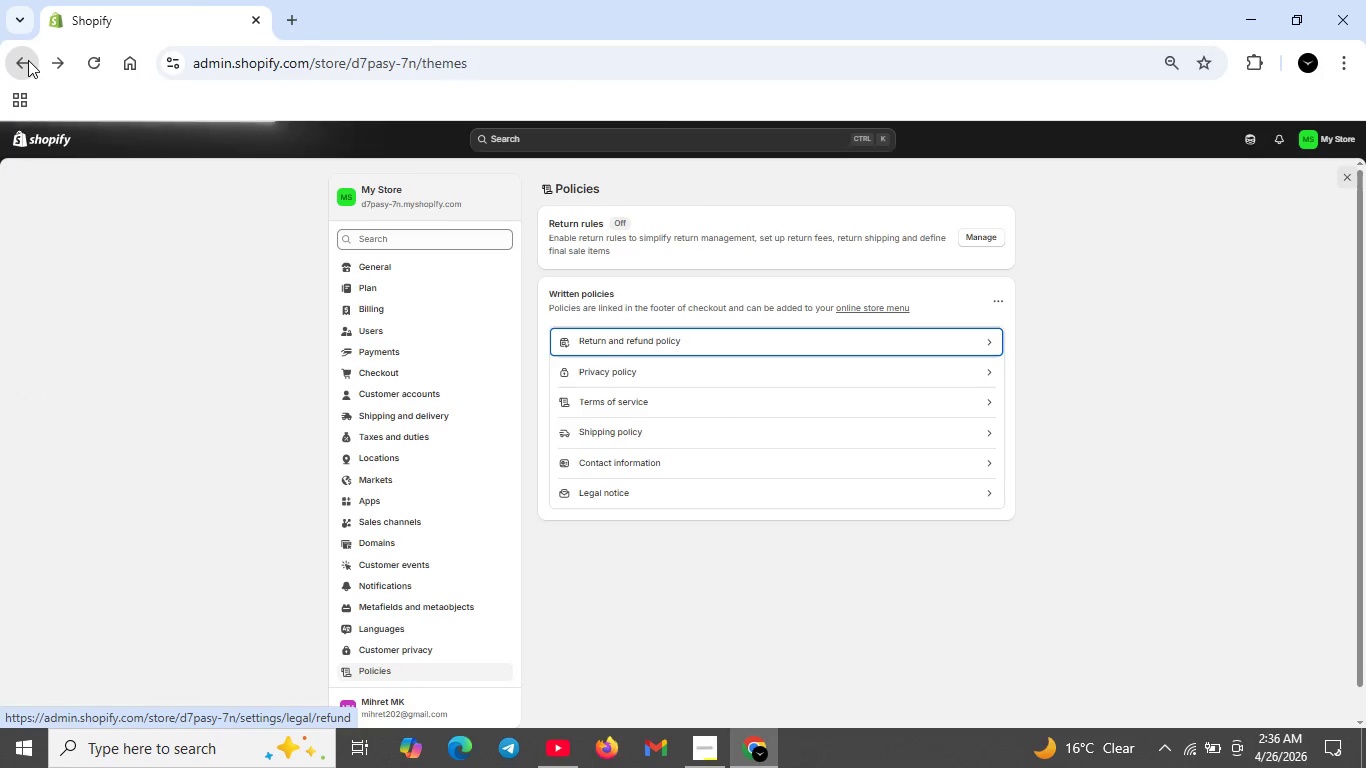 
triple_click([28, 60])
 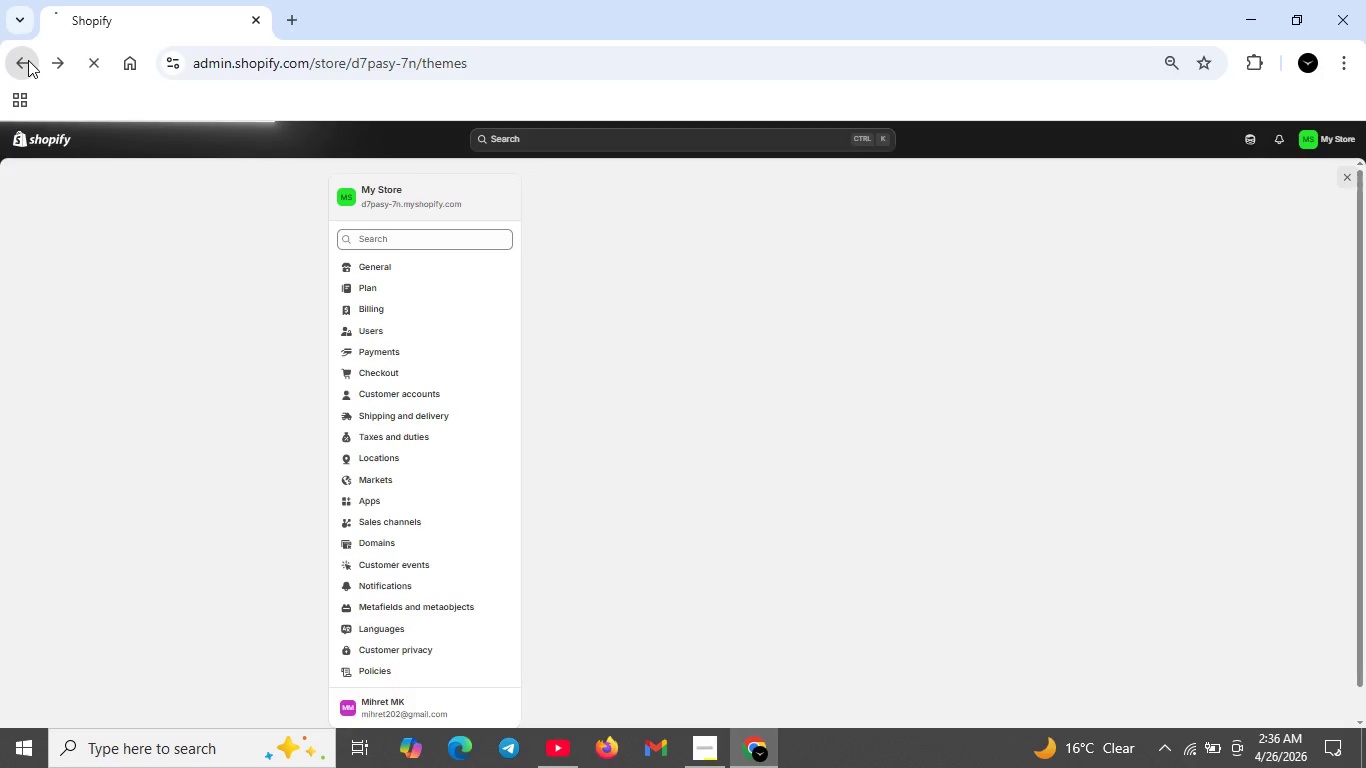 
left_click([28, 60])
 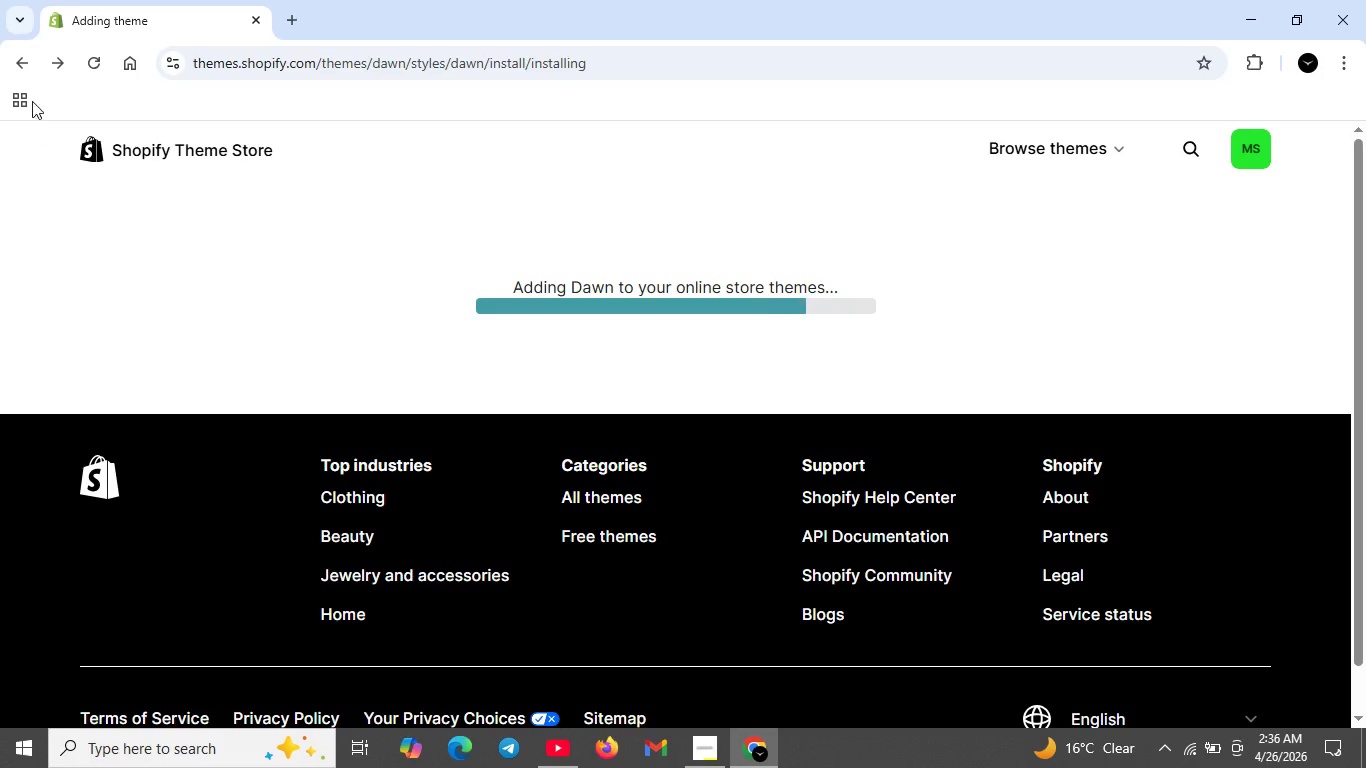 
left_click([21, 71])
 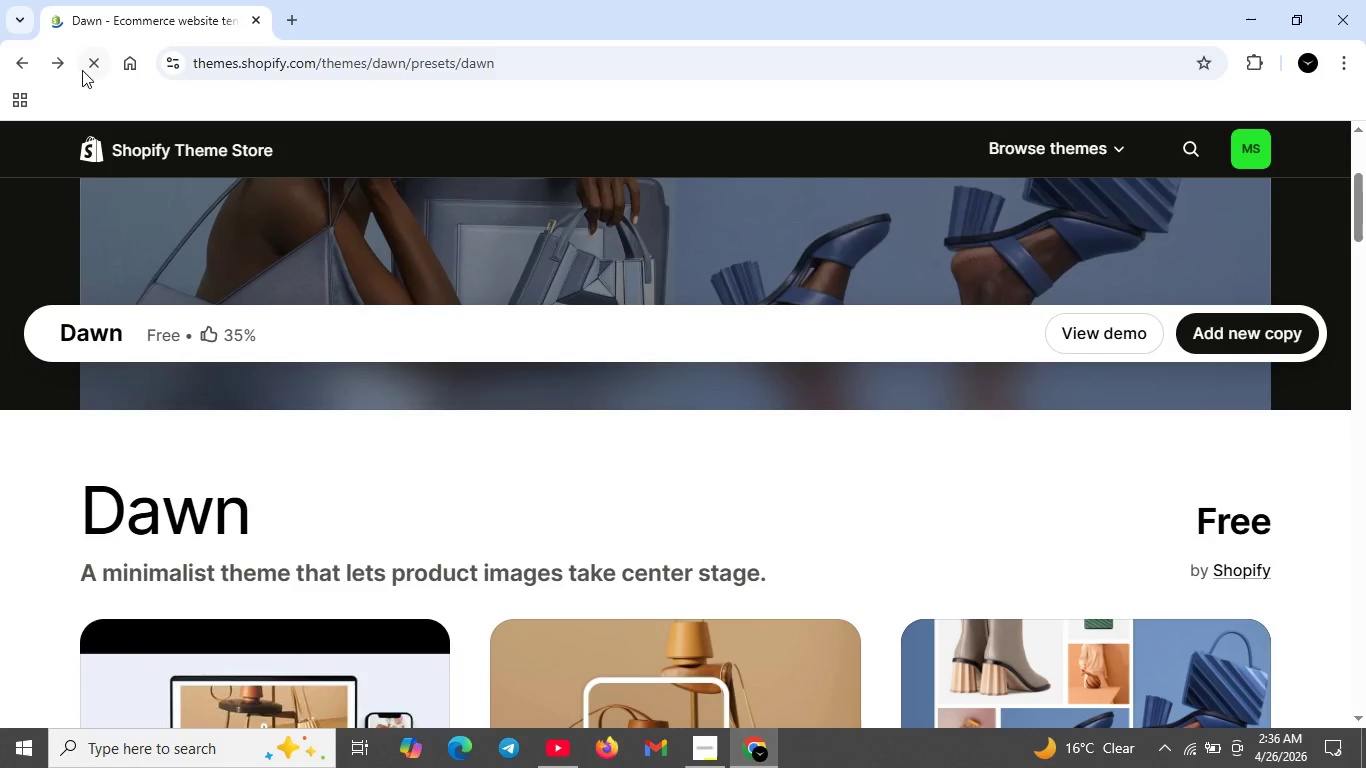 
left_click([16, 61])
 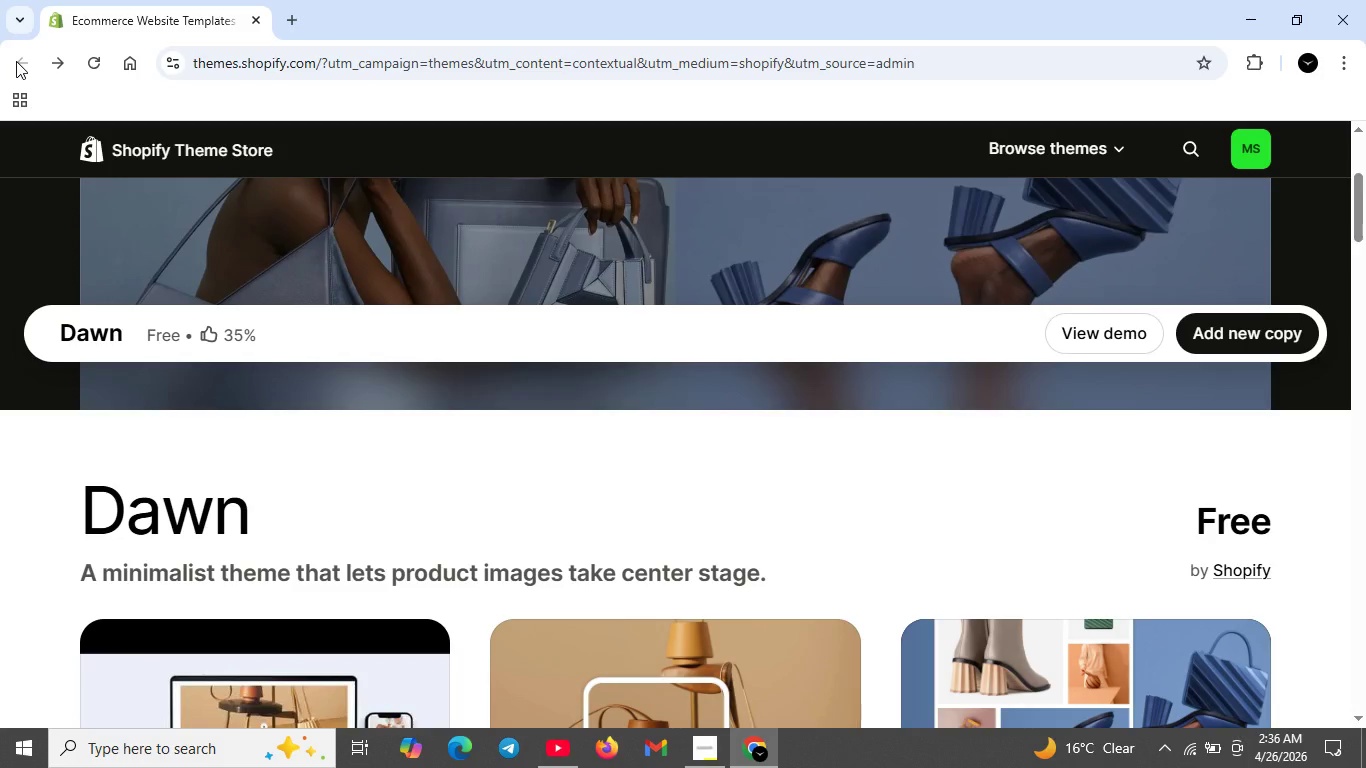 
left_click([16, 61])
 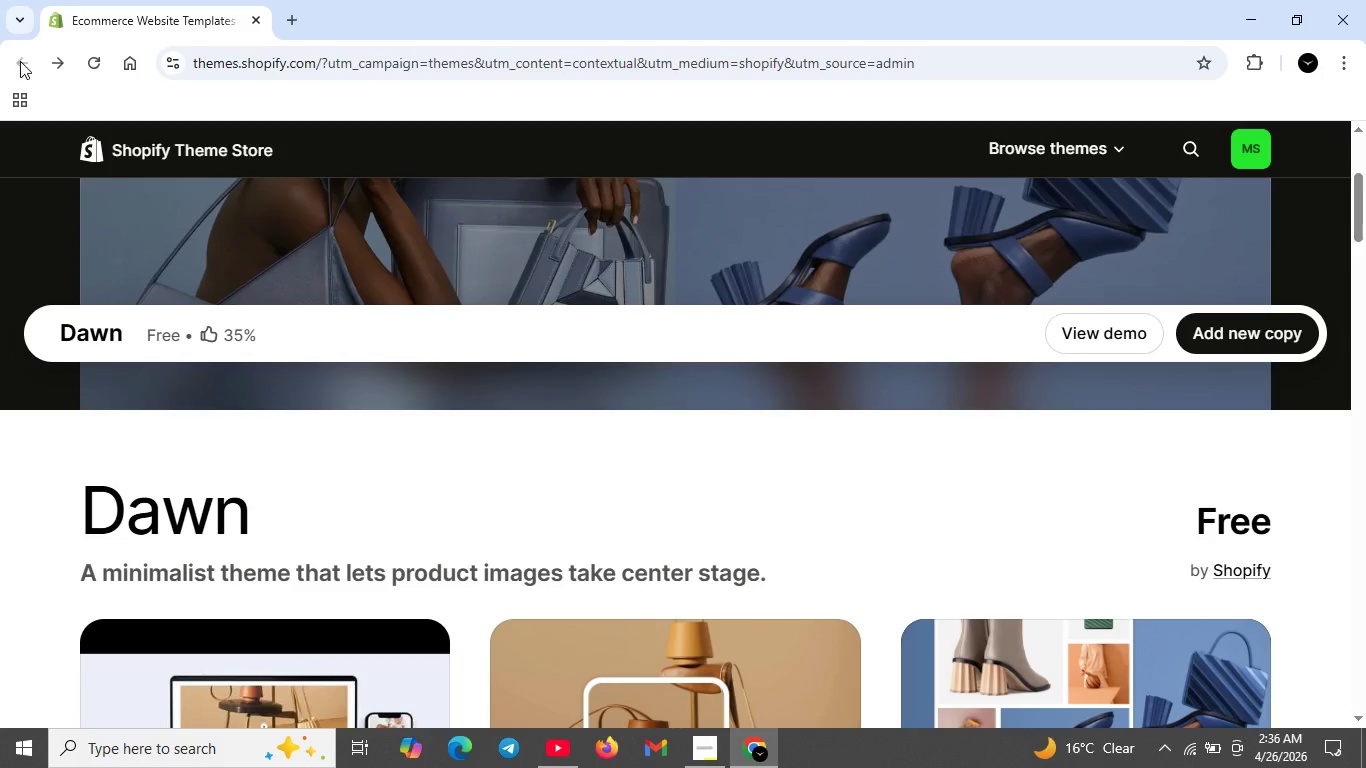 
left_click([20, 61])
 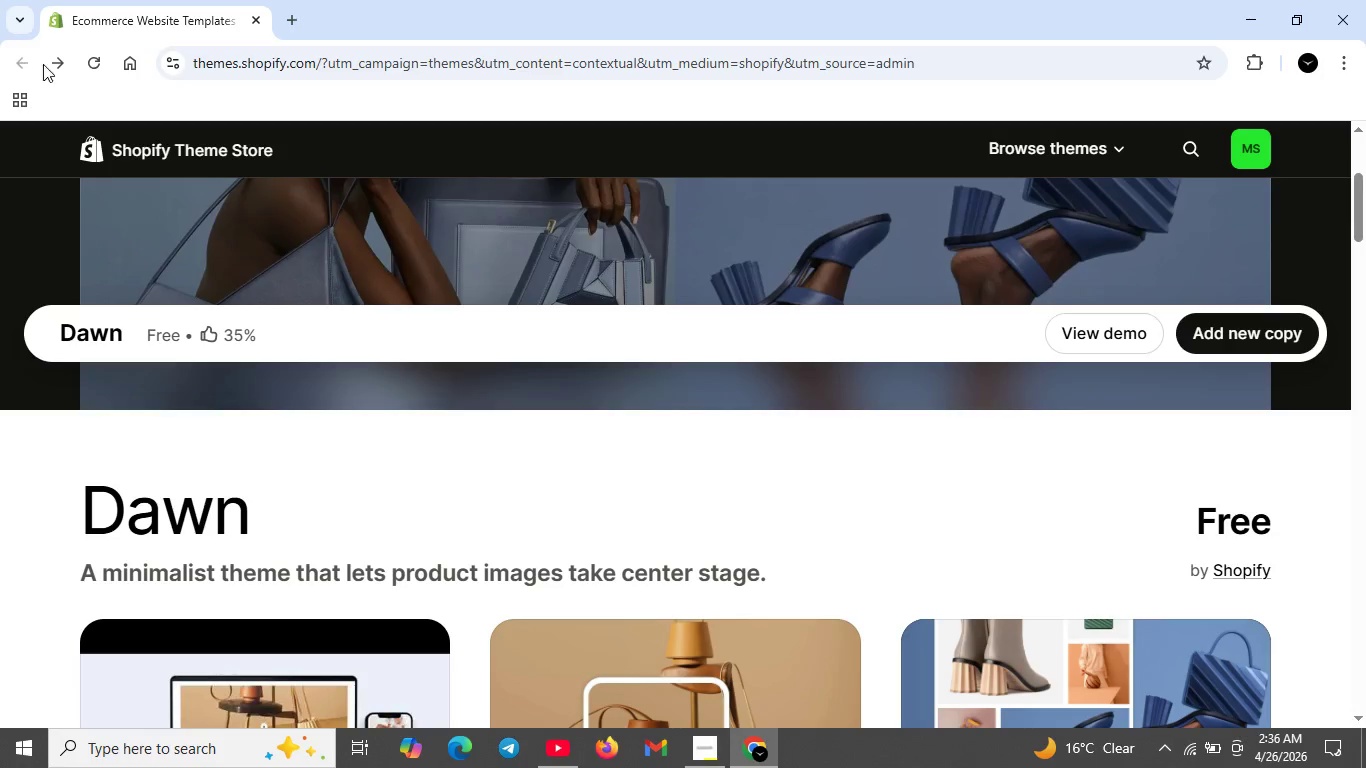 
left_click([20, 61])
 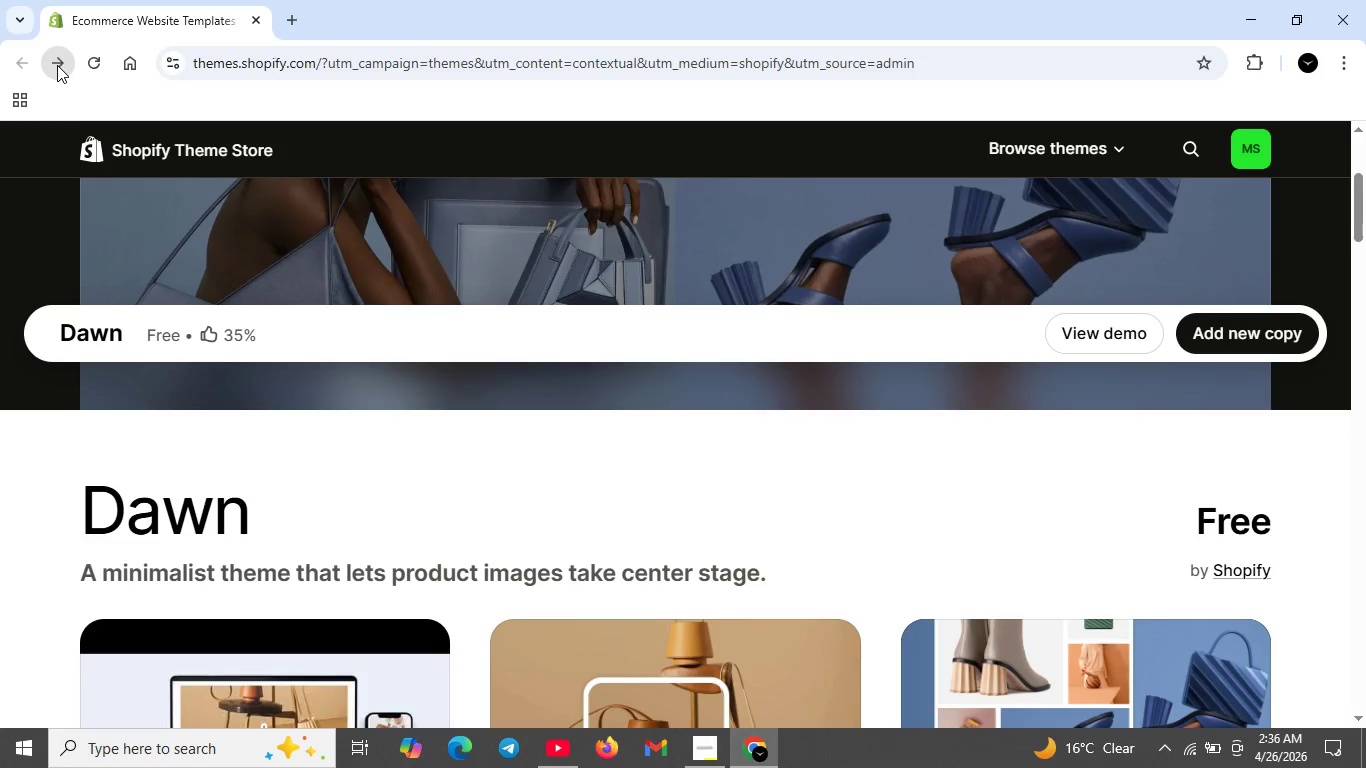 
left_click([57, 65])
 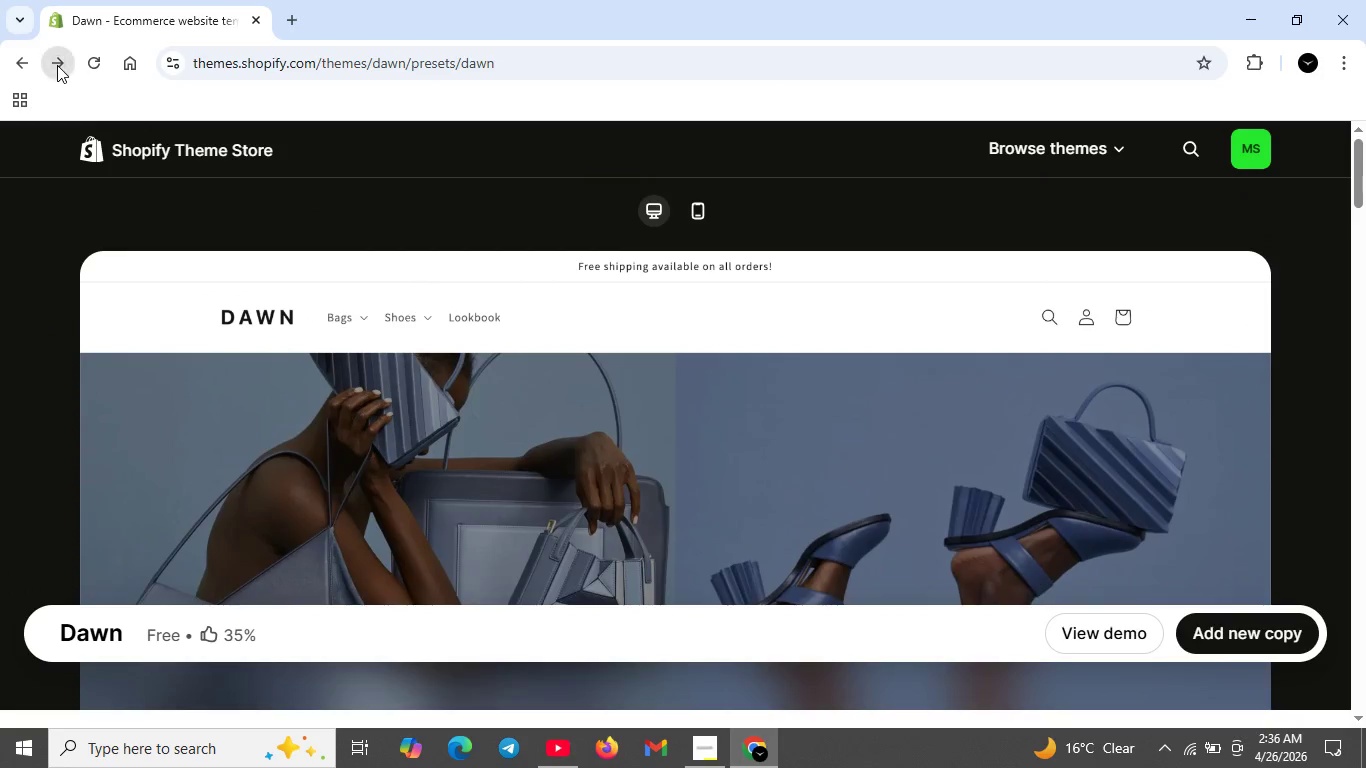 
left_click([57, 65])
 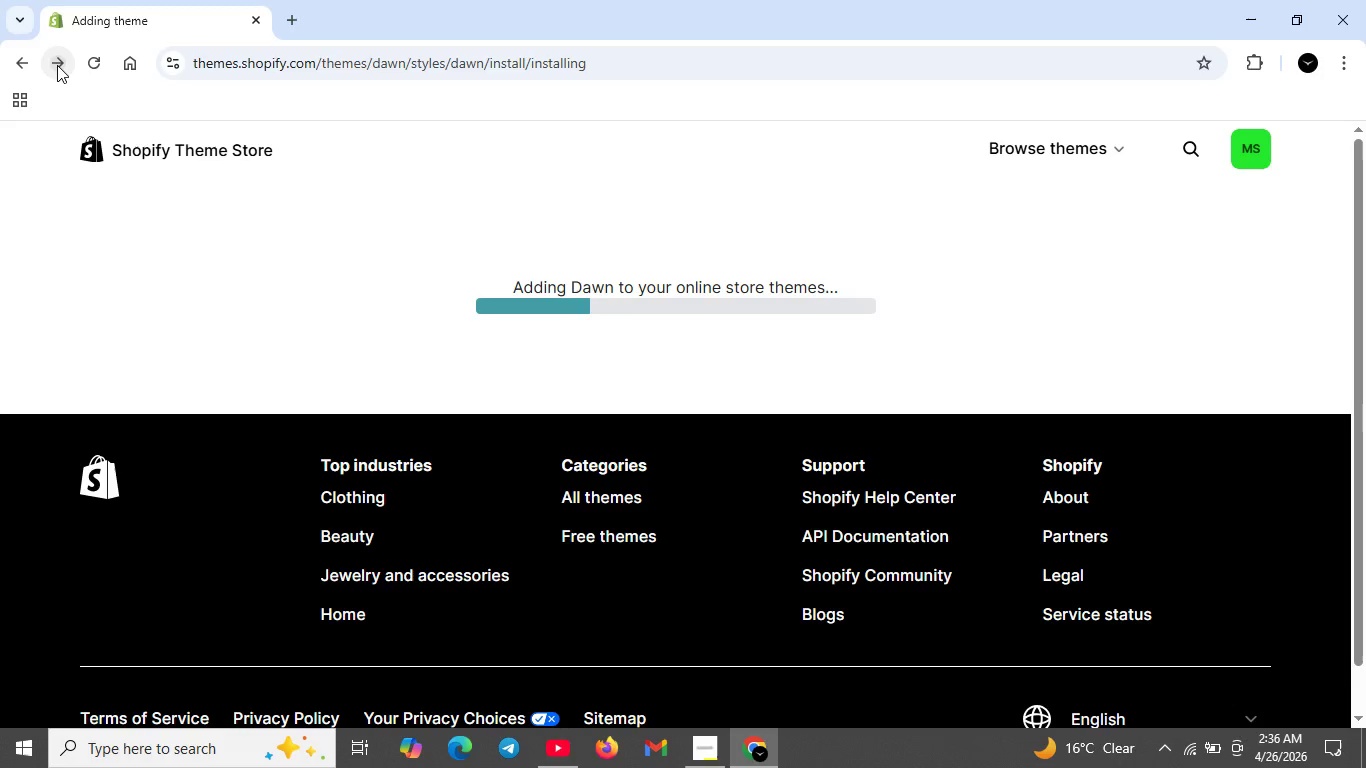 
left_click([57, 65])
 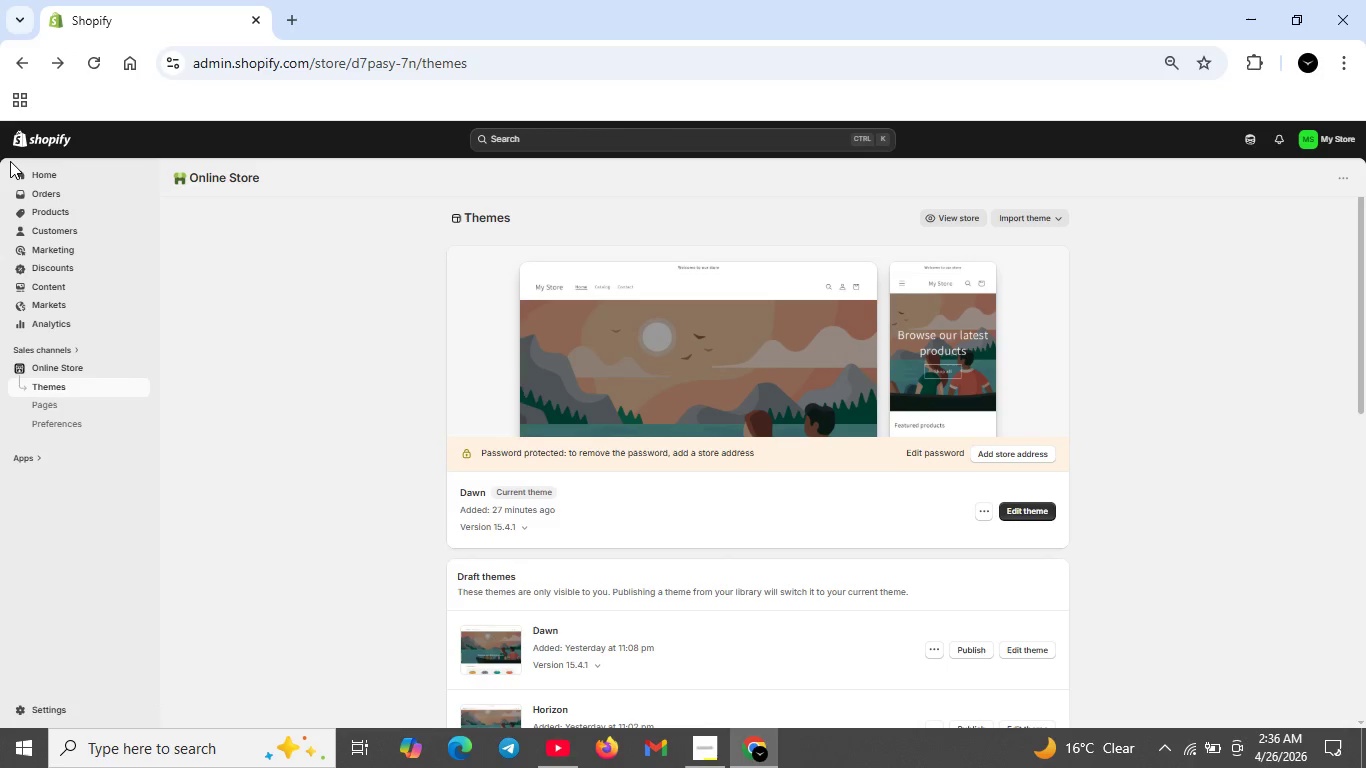 
wait(18.7)
 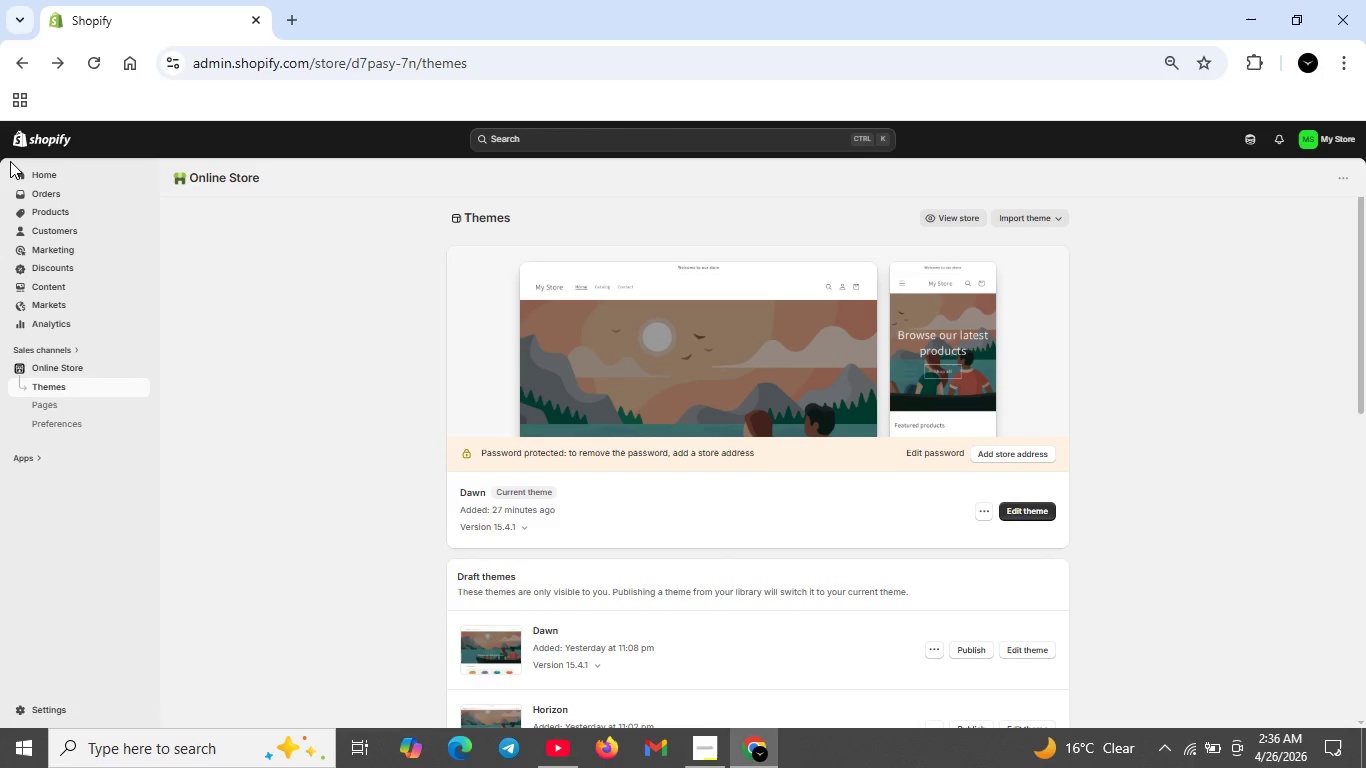 
type(Navigation)
 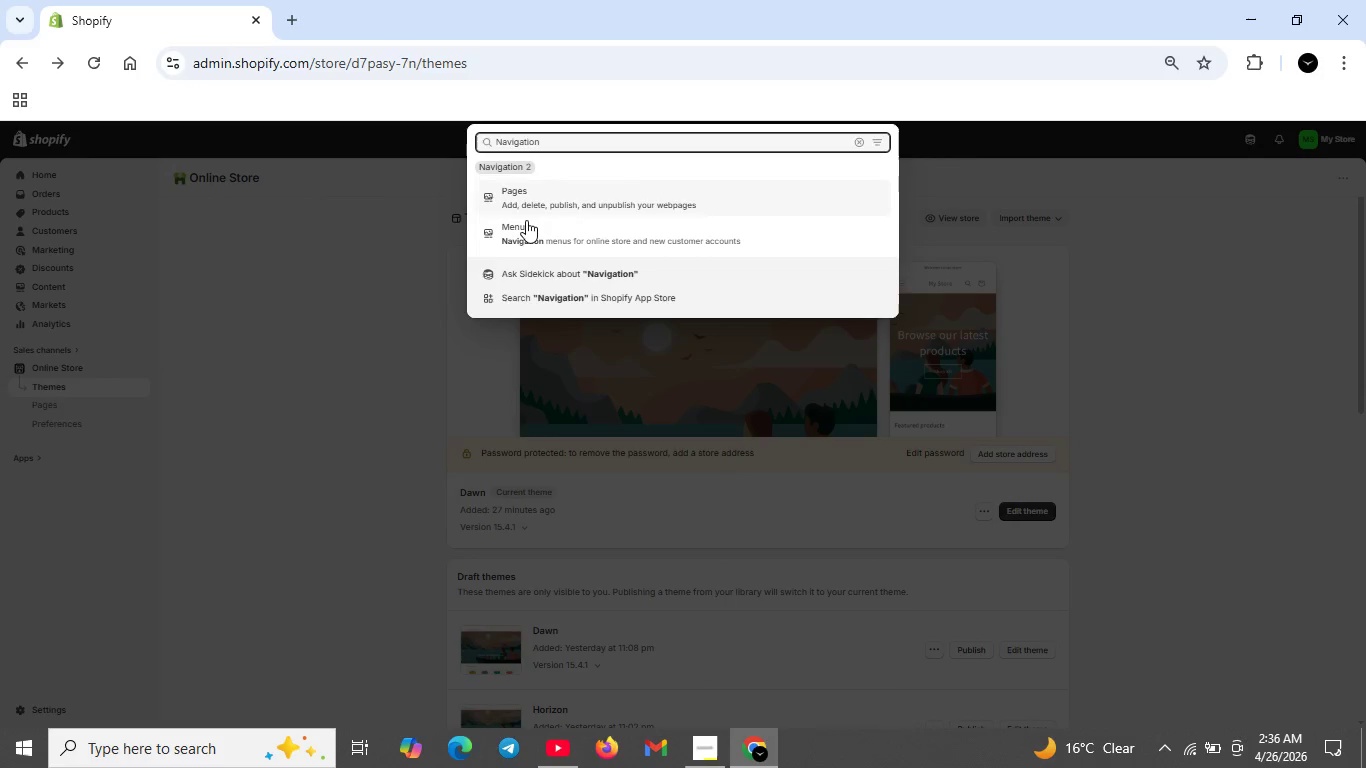 
left_click([526, 224])
 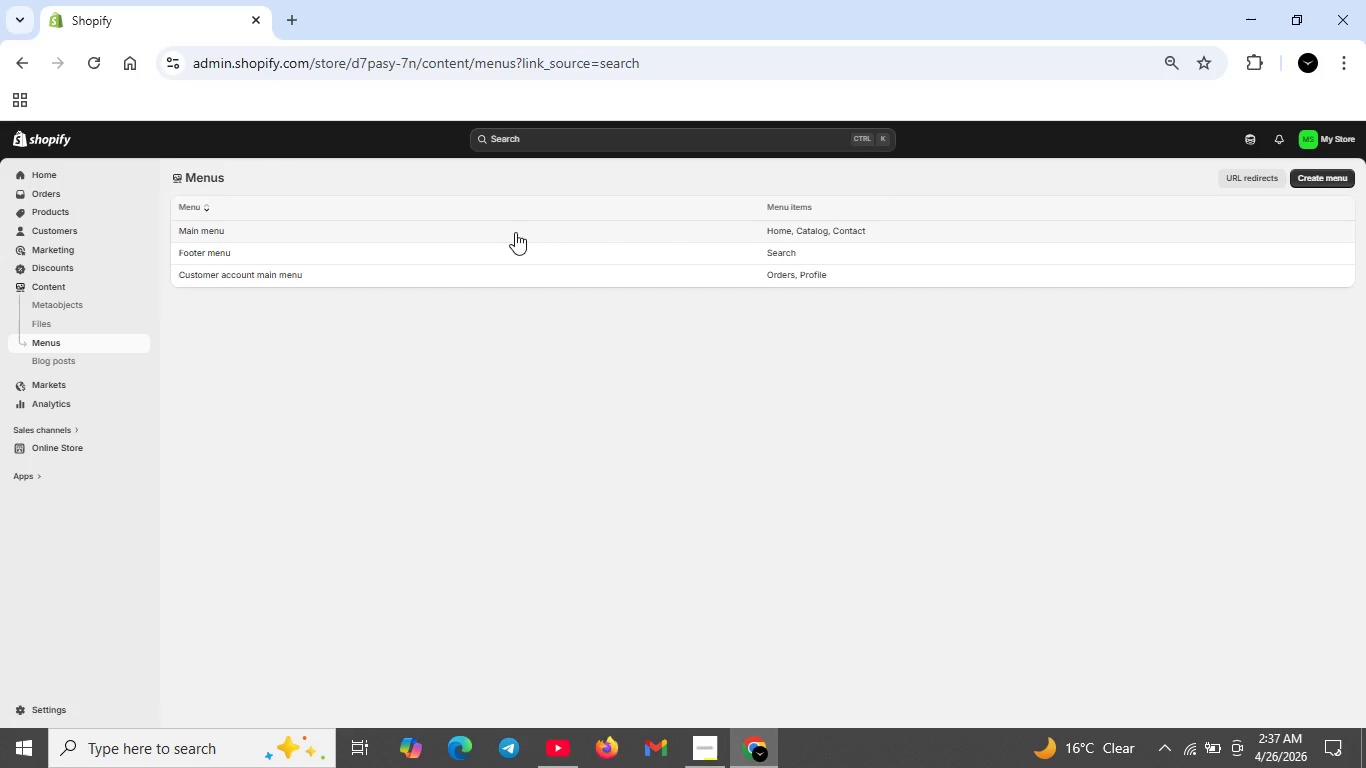 
wait(6.69)
 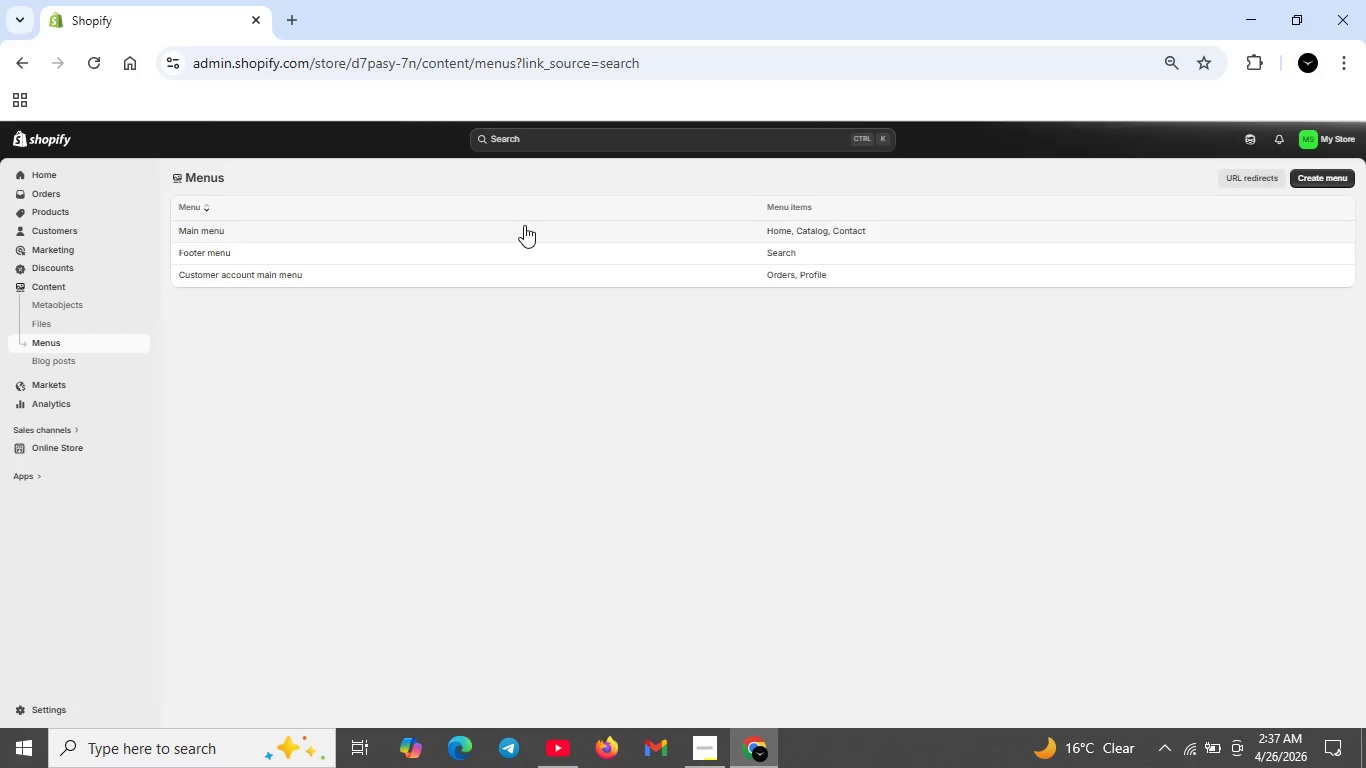 
left_click([381, 248])
 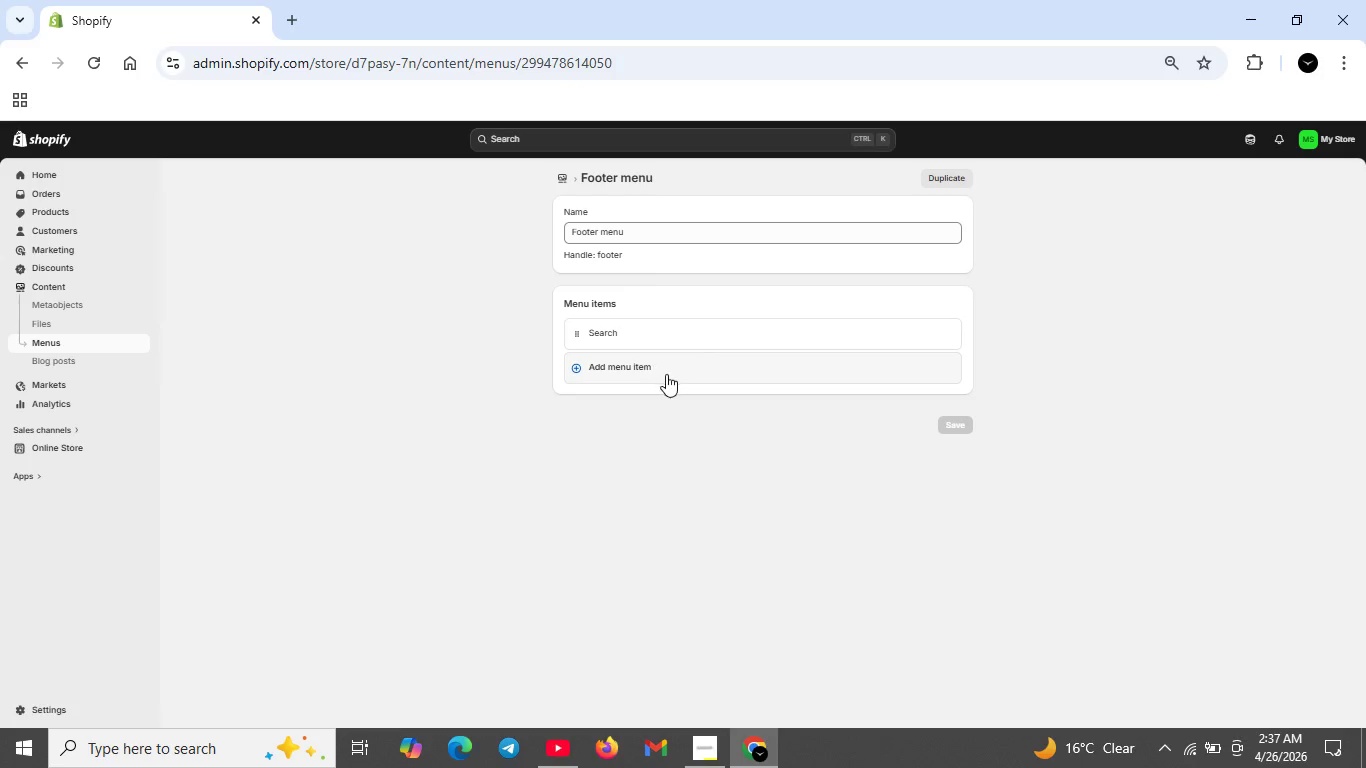 
left_click([664, 363])
 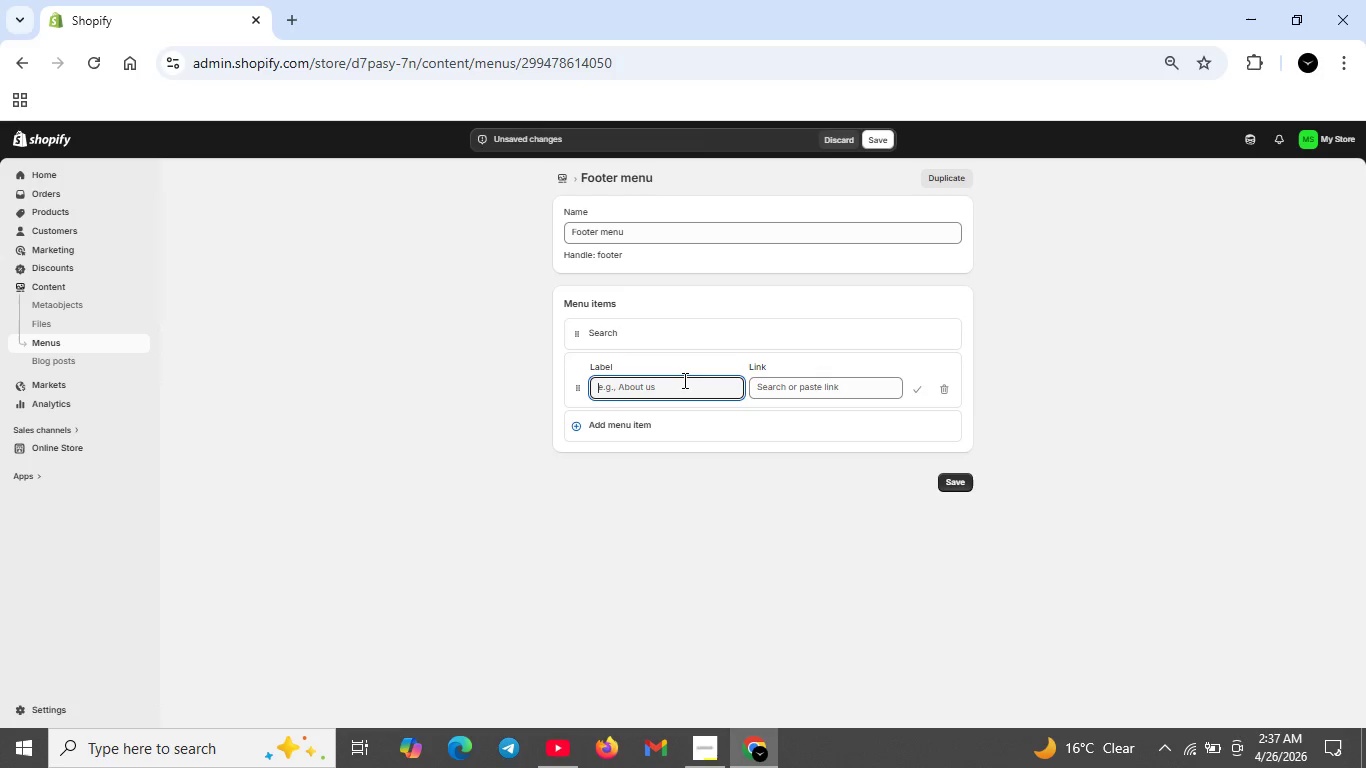 
type(Refund Policy)
 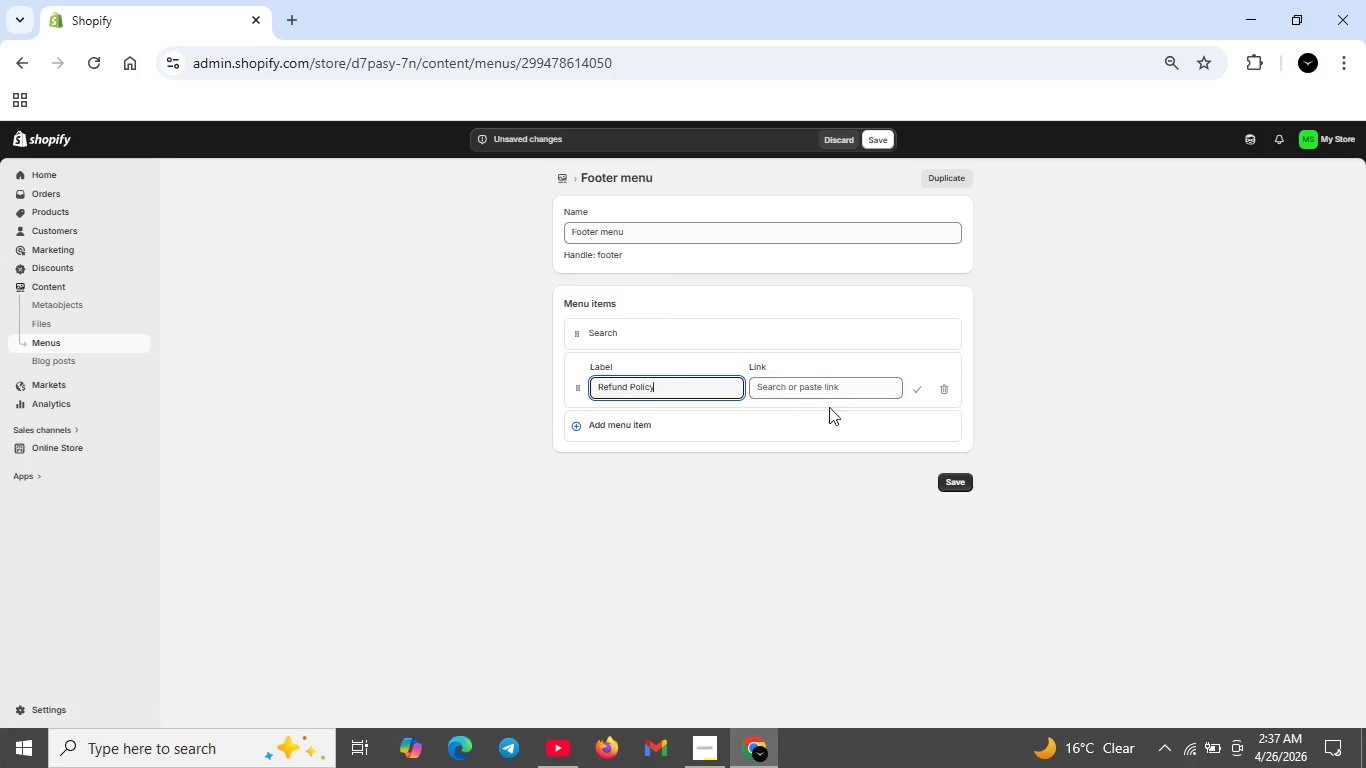 
left_click([792, 390])
 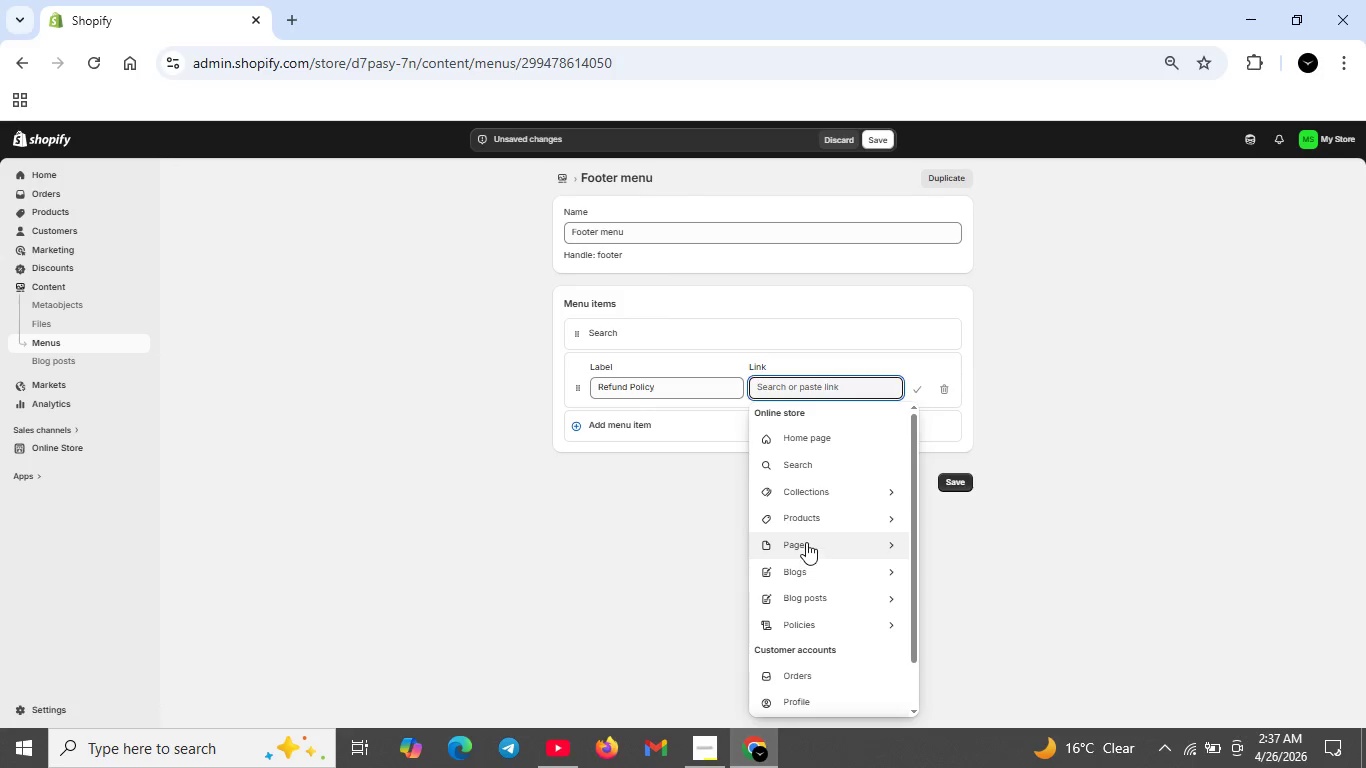 
left_click([806, 542])
 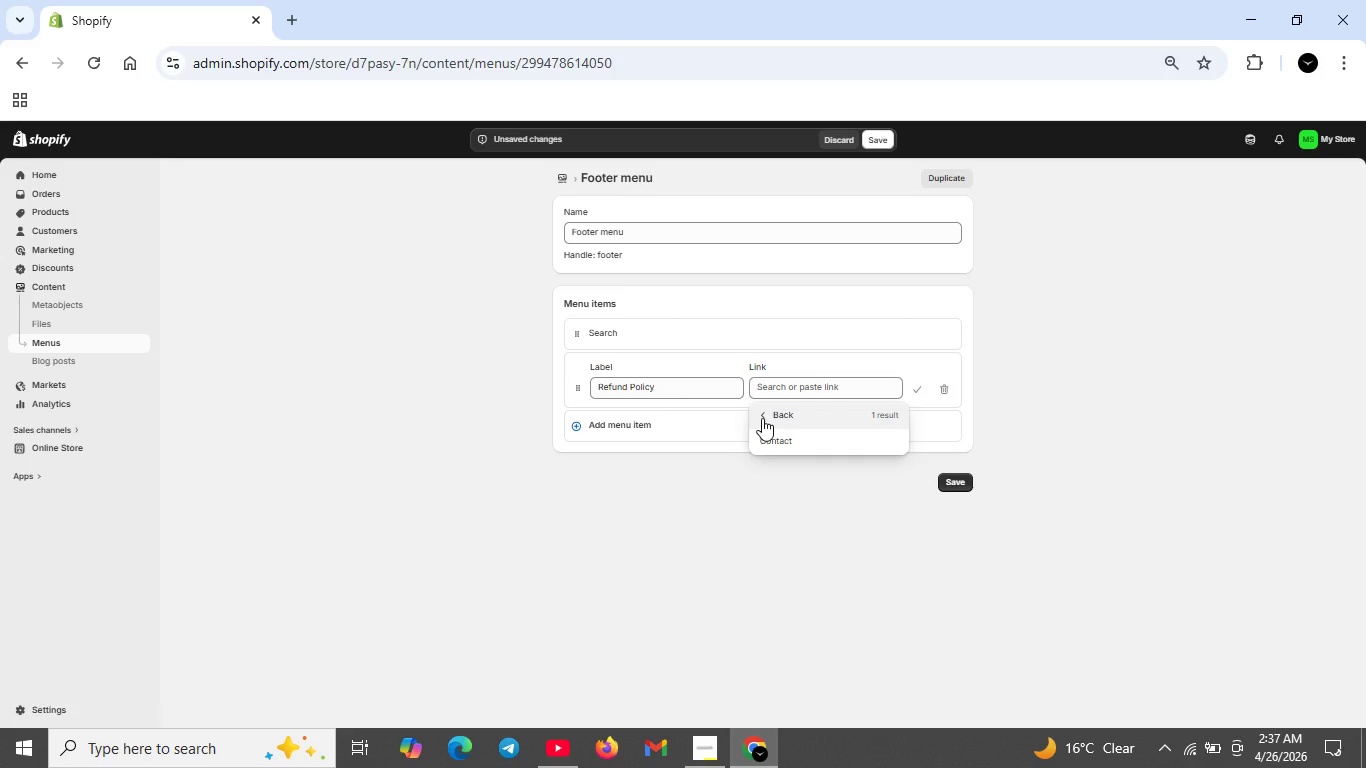 
left_click([762, 418])
 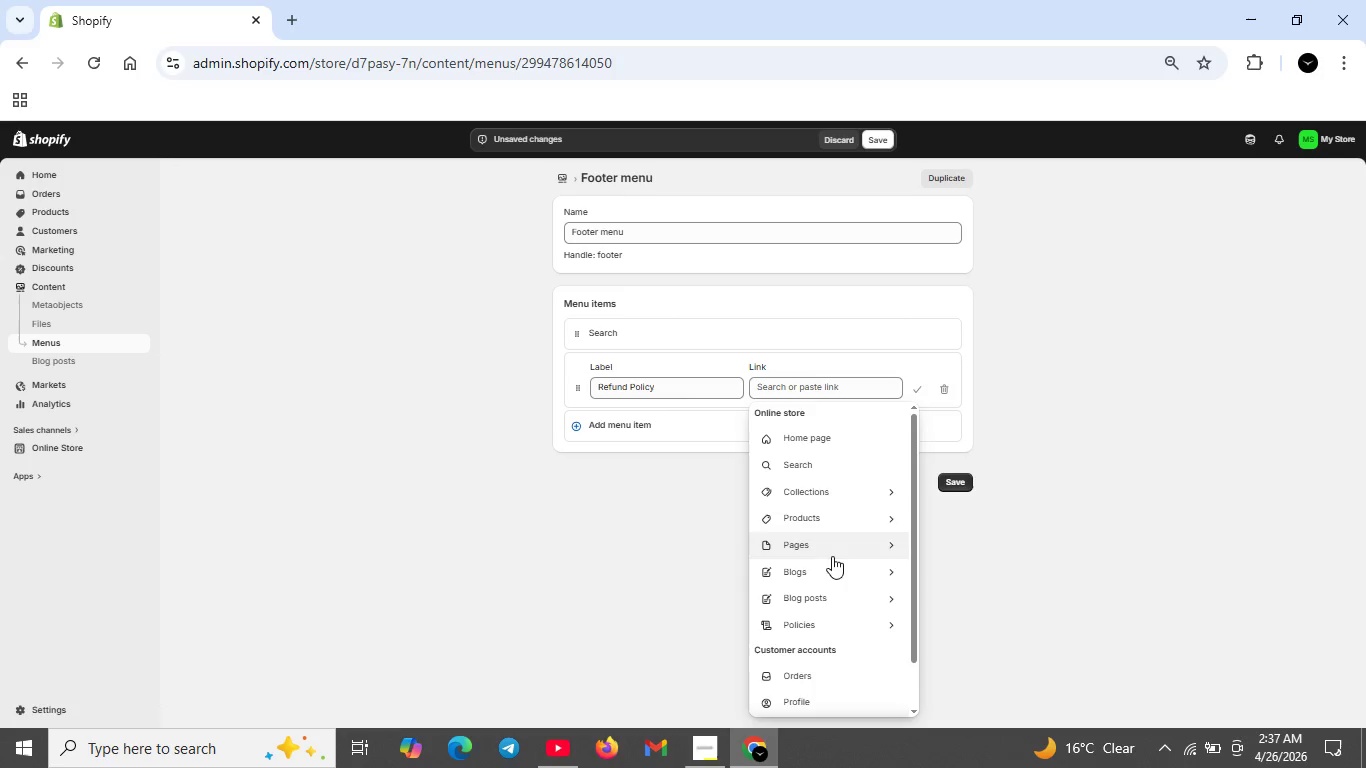 
wait(7.66)
 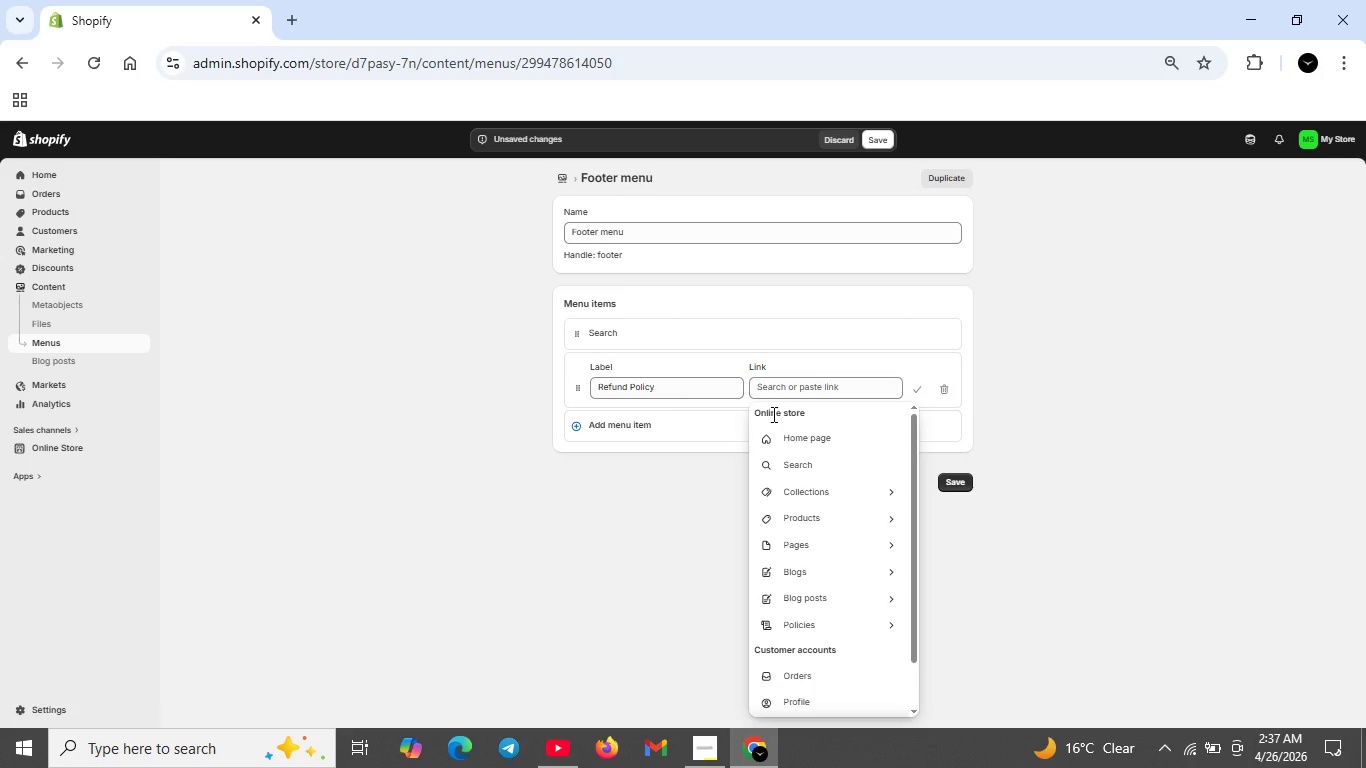 
scroll: coordinate [864, 644], scroll_direction: down, amount: 3.0
 